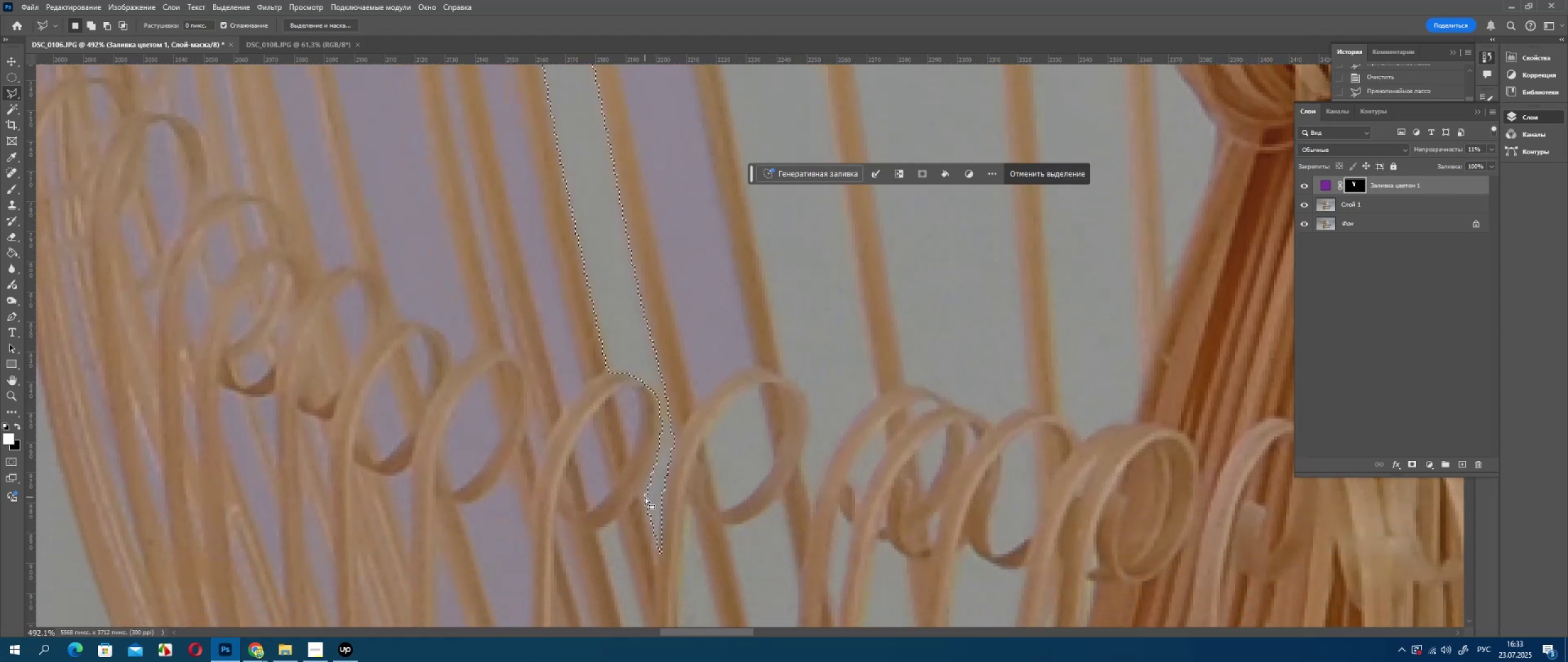 
key(Delete)
 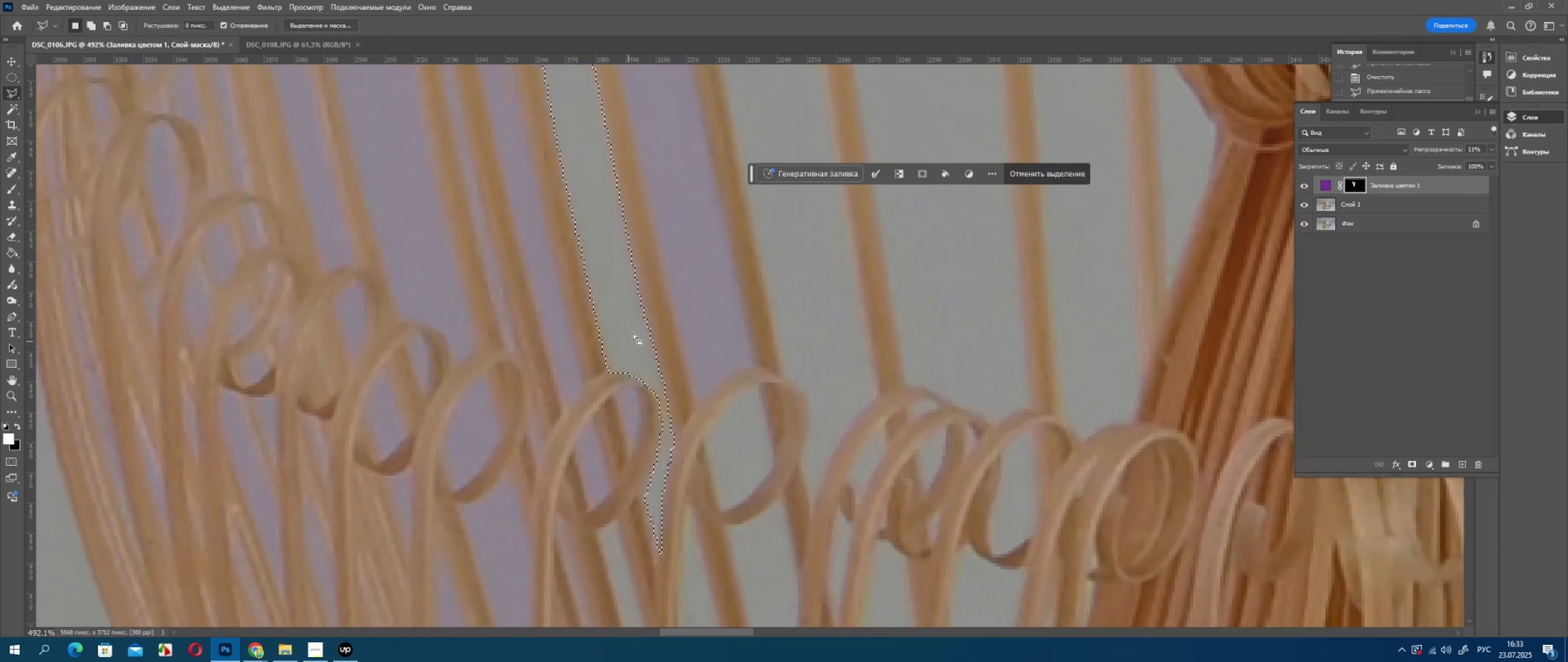 
scroll: coordinate [608, 186], scroll_direction: up, amount: 41.0
 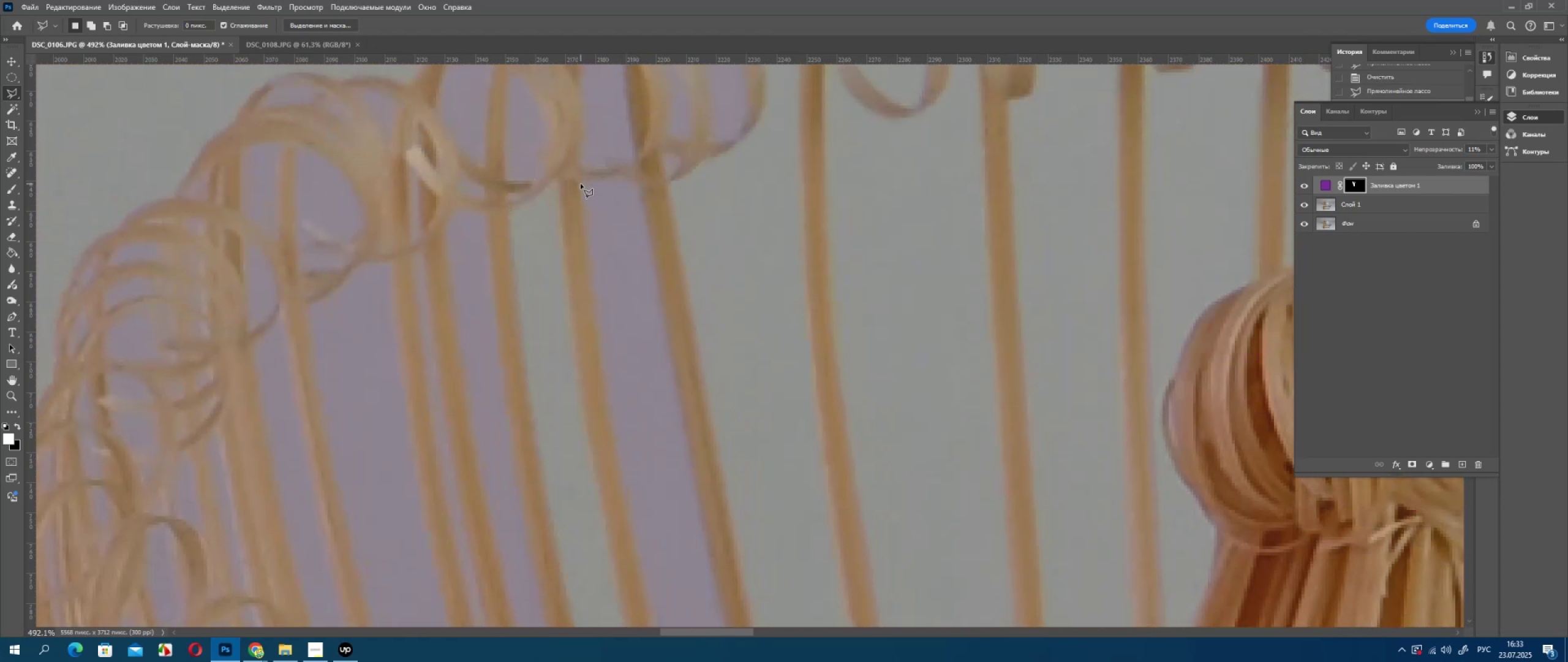 
left_click([581, 184])
 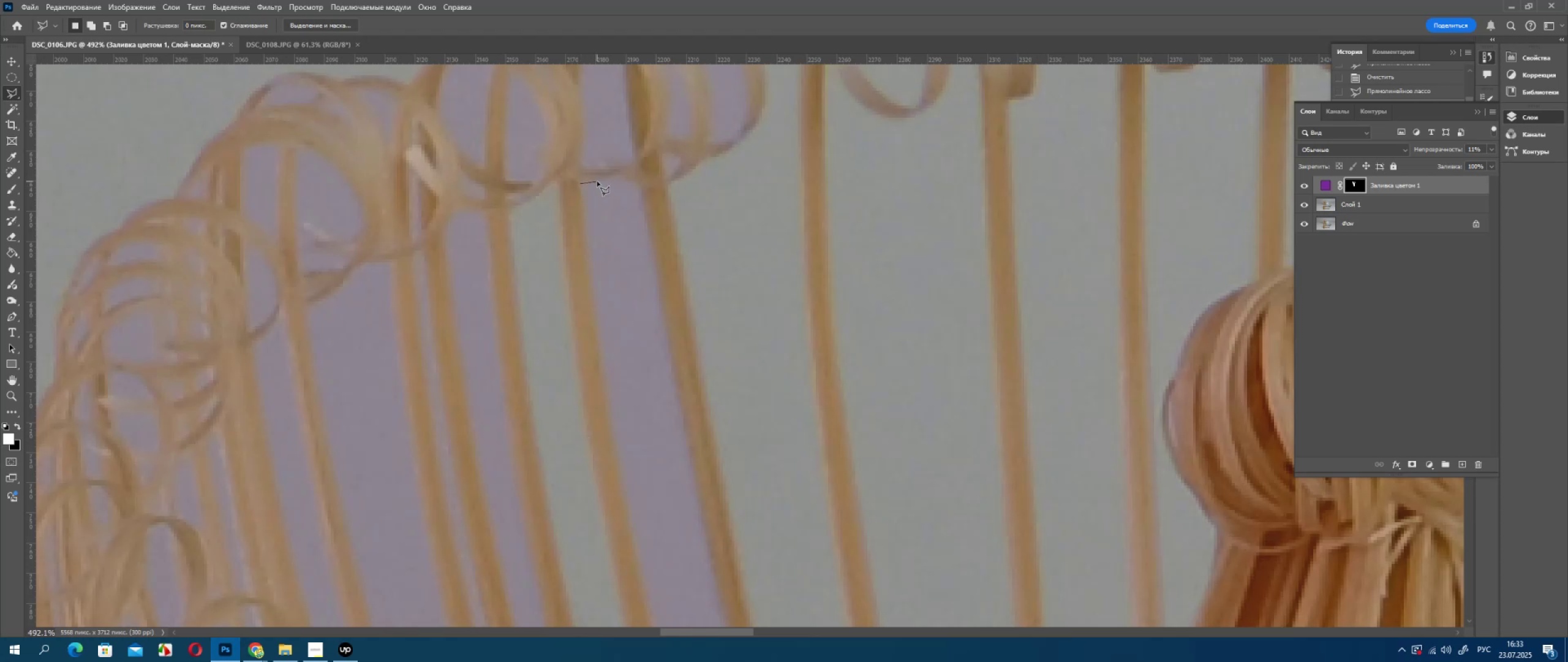 
left_click([597, 181])
 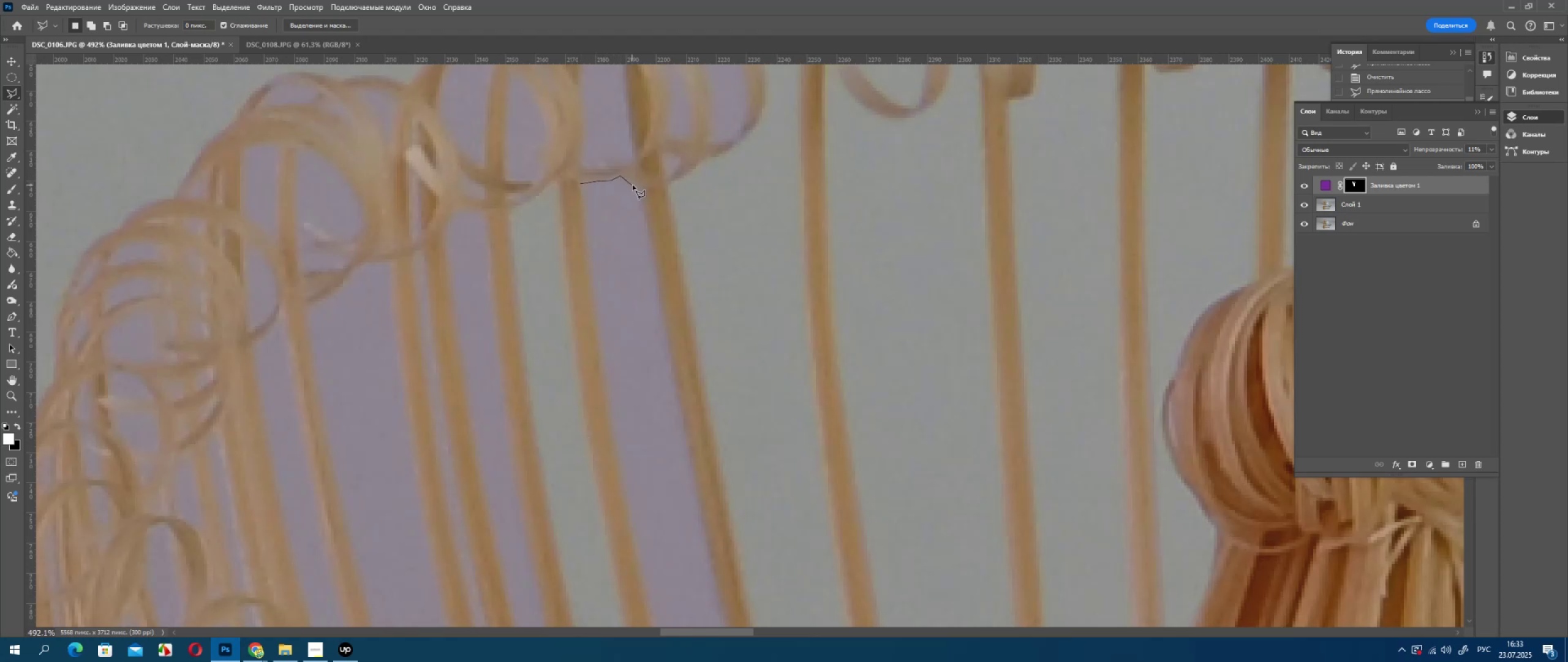 
double_click([639, 189])
 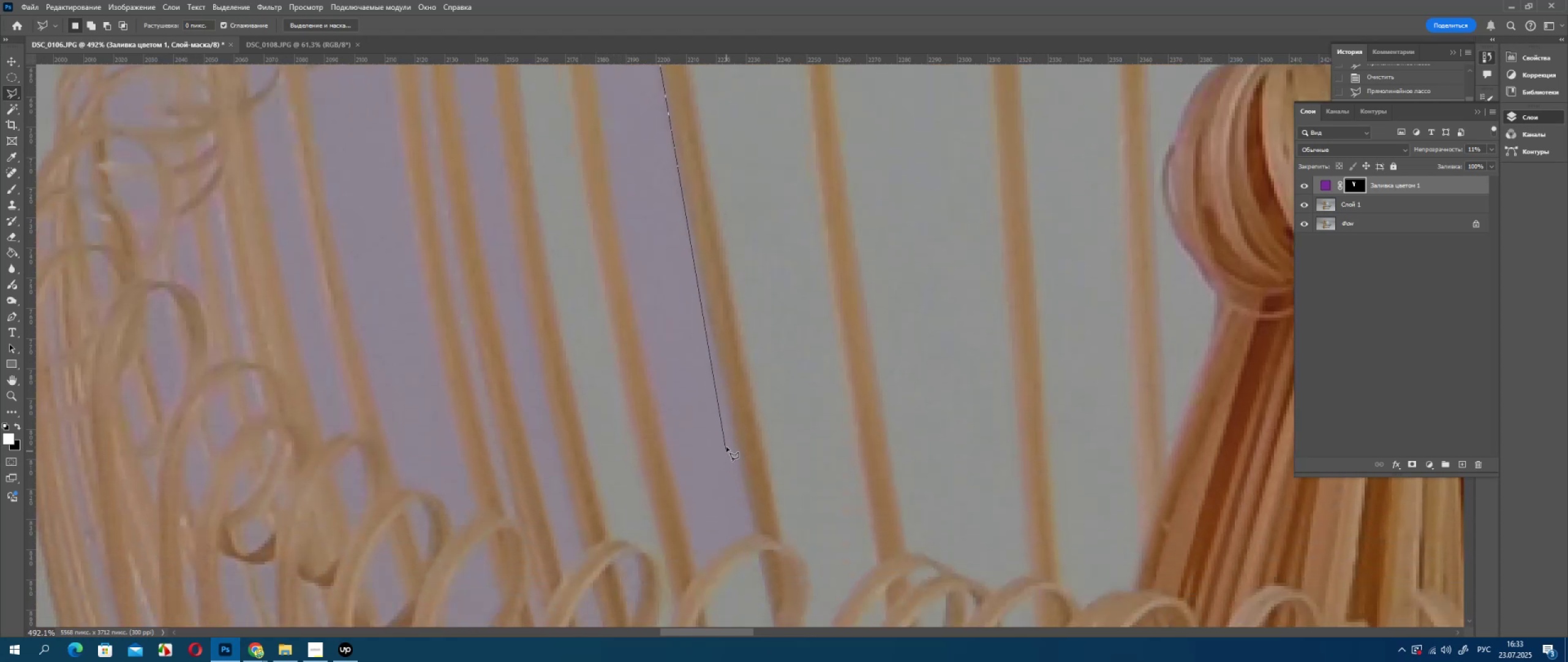 
left_click([731, 435])
 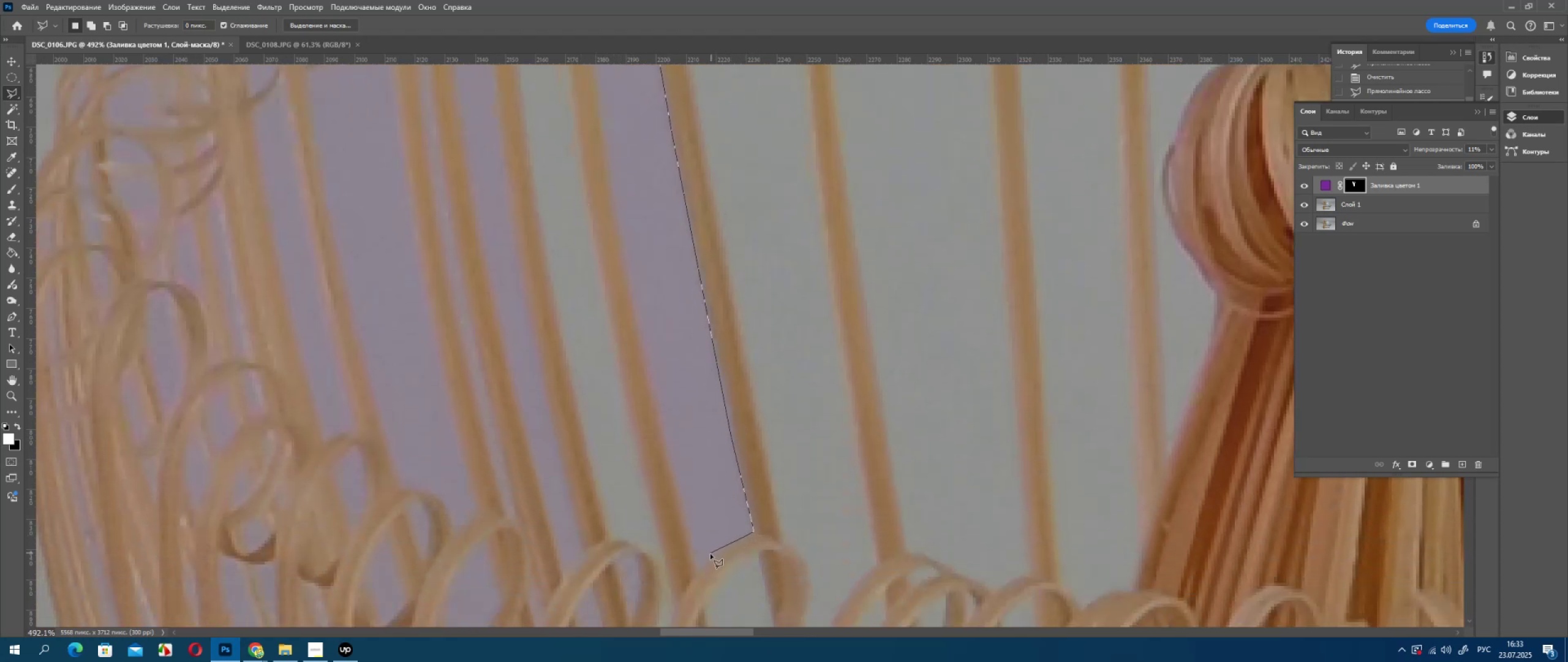 
left_click([711, 559])
 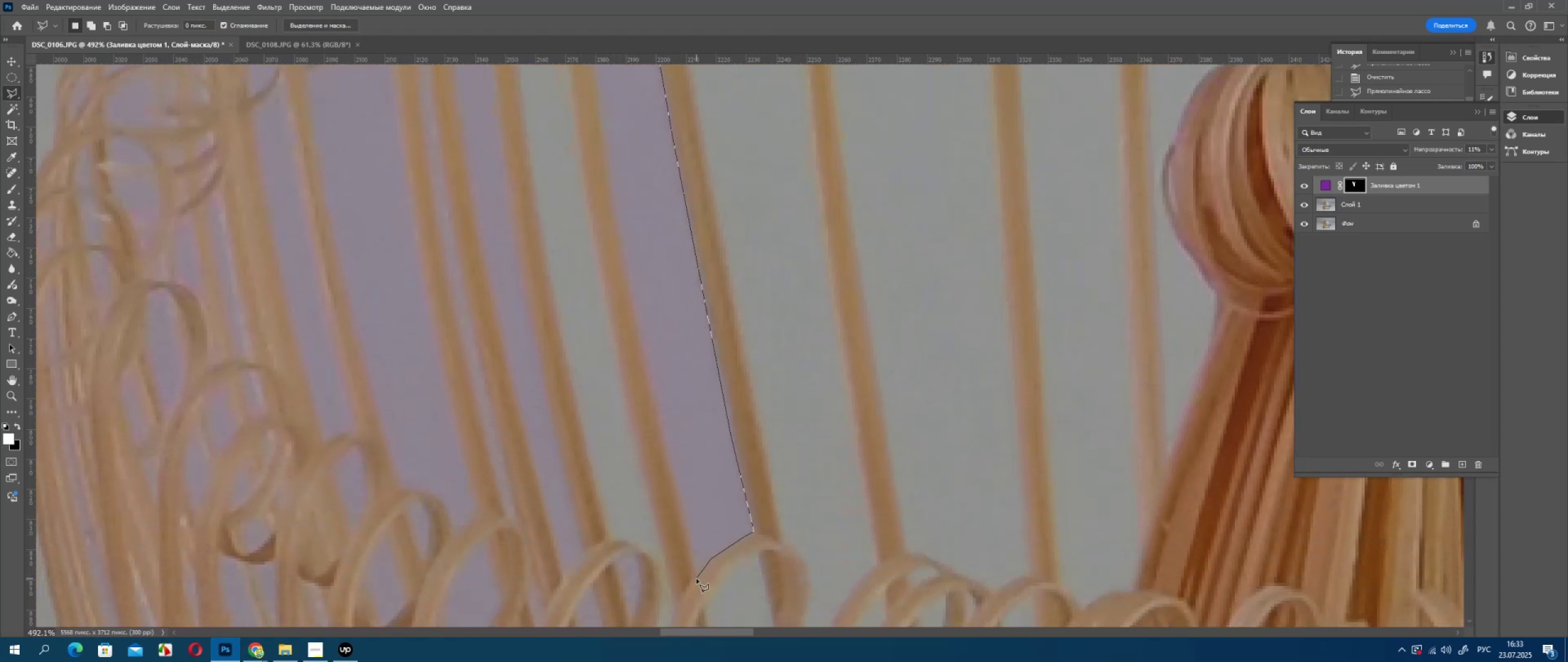 
left_click_drag(start_coordinate=[696, 579], to_coordinate=[696, 573])
 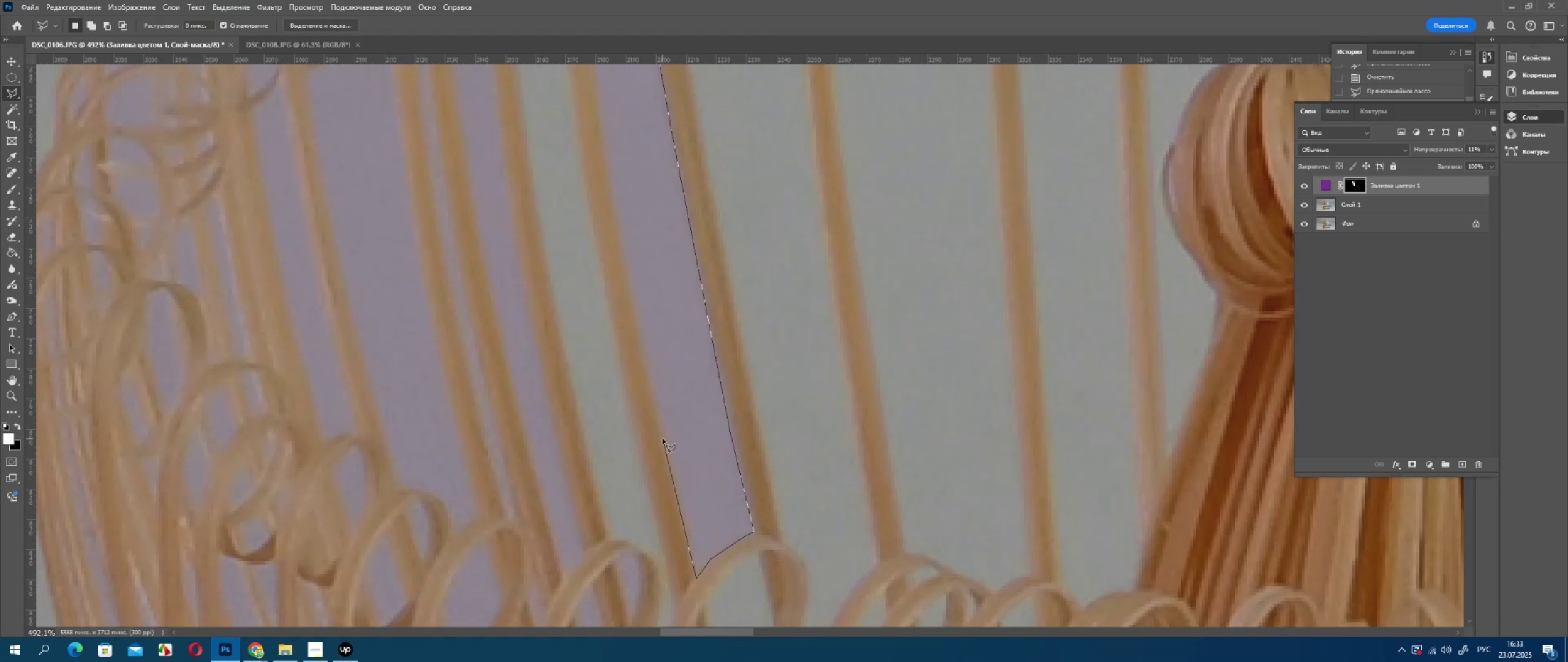 
left_click([663, 439])
 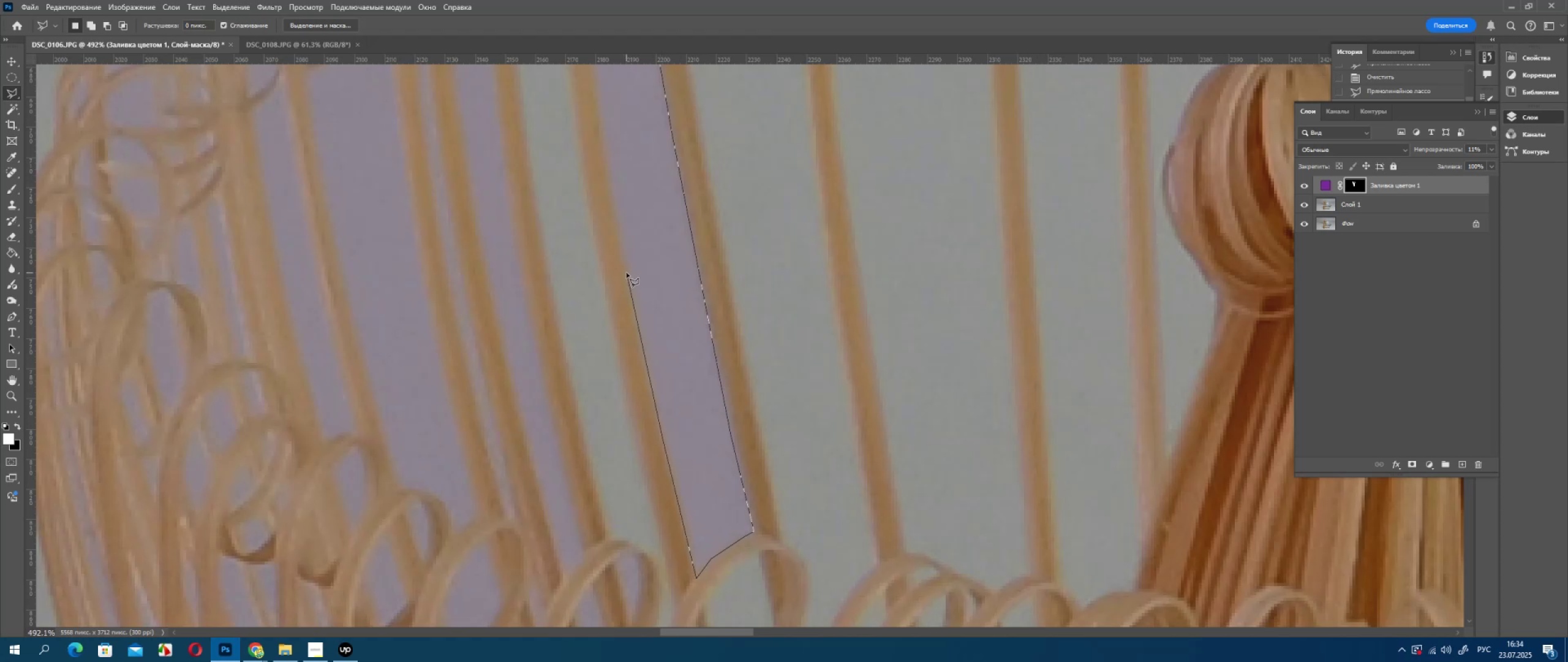 
left_click([627, 273])
 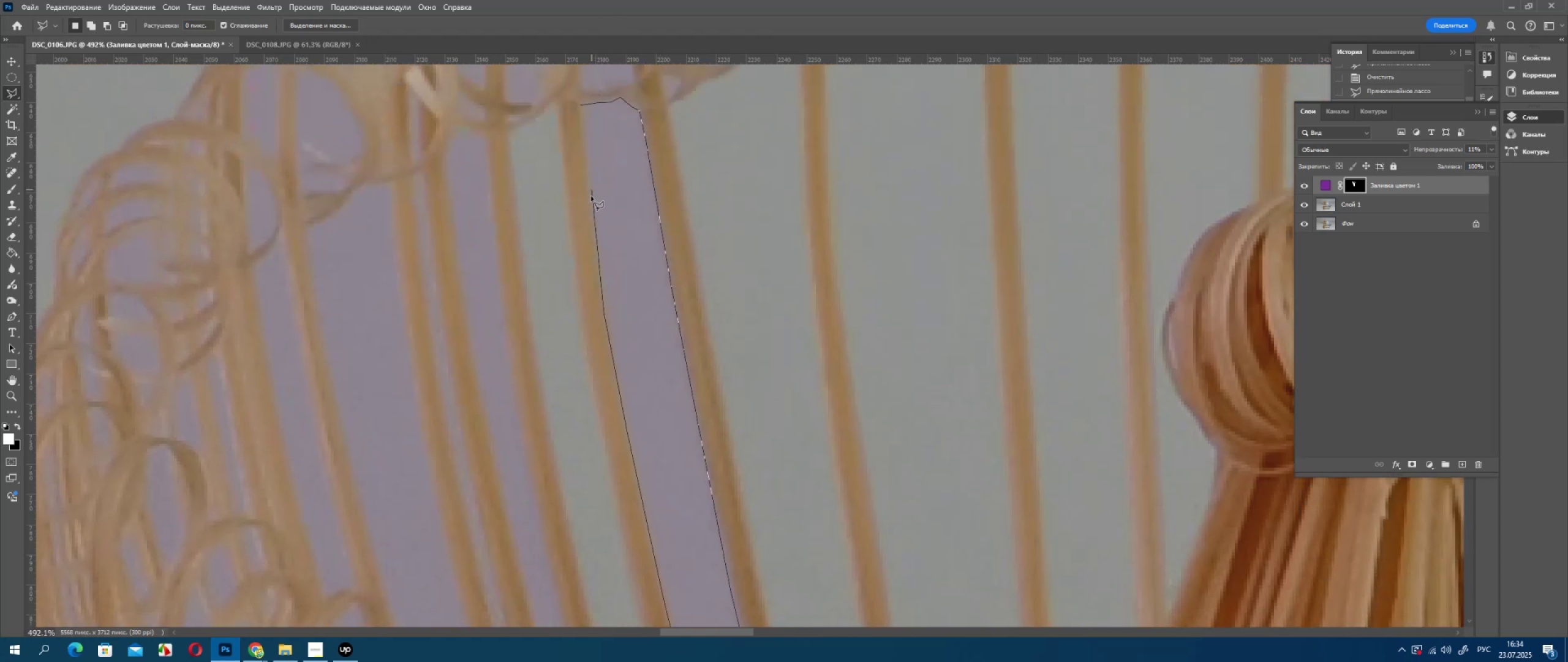 
left_click_drag(start_coordinate=[589, 204], to_coordinate=[589, 198])
 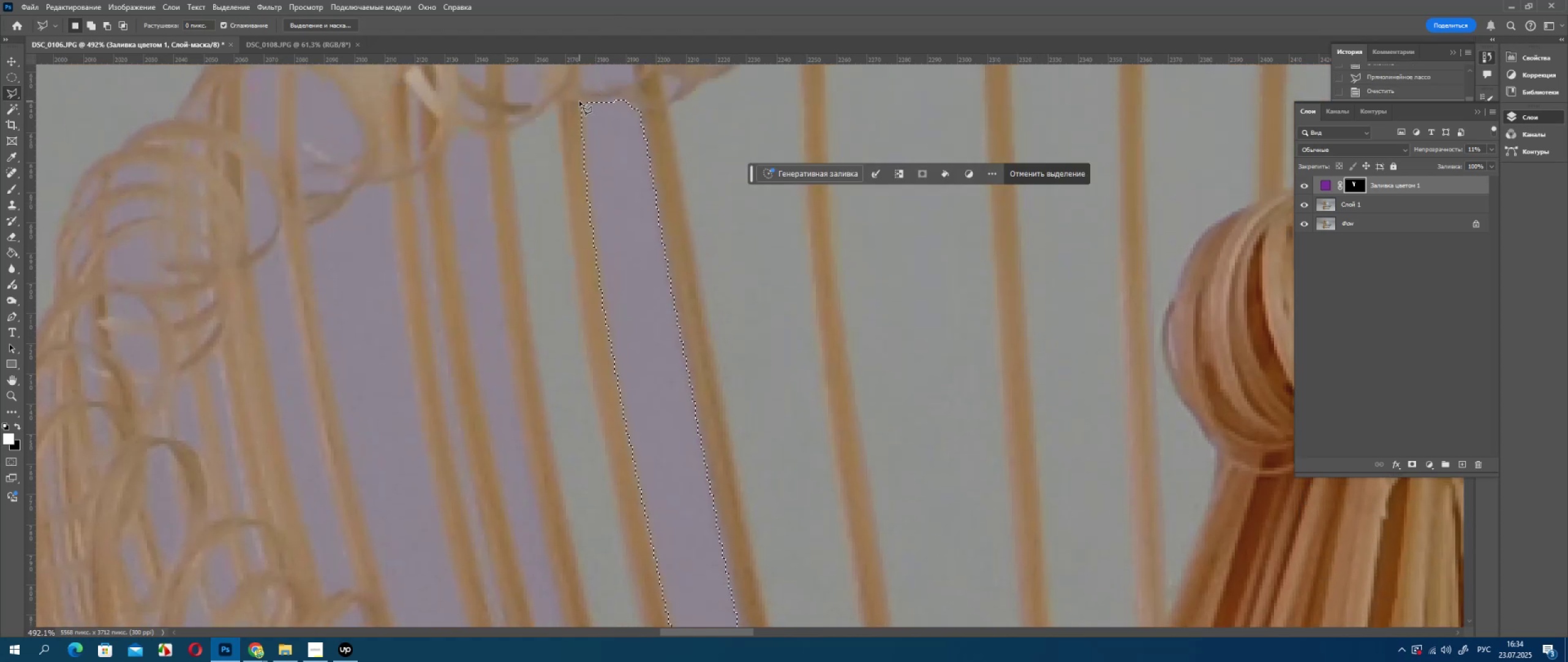 
key(Delete)
 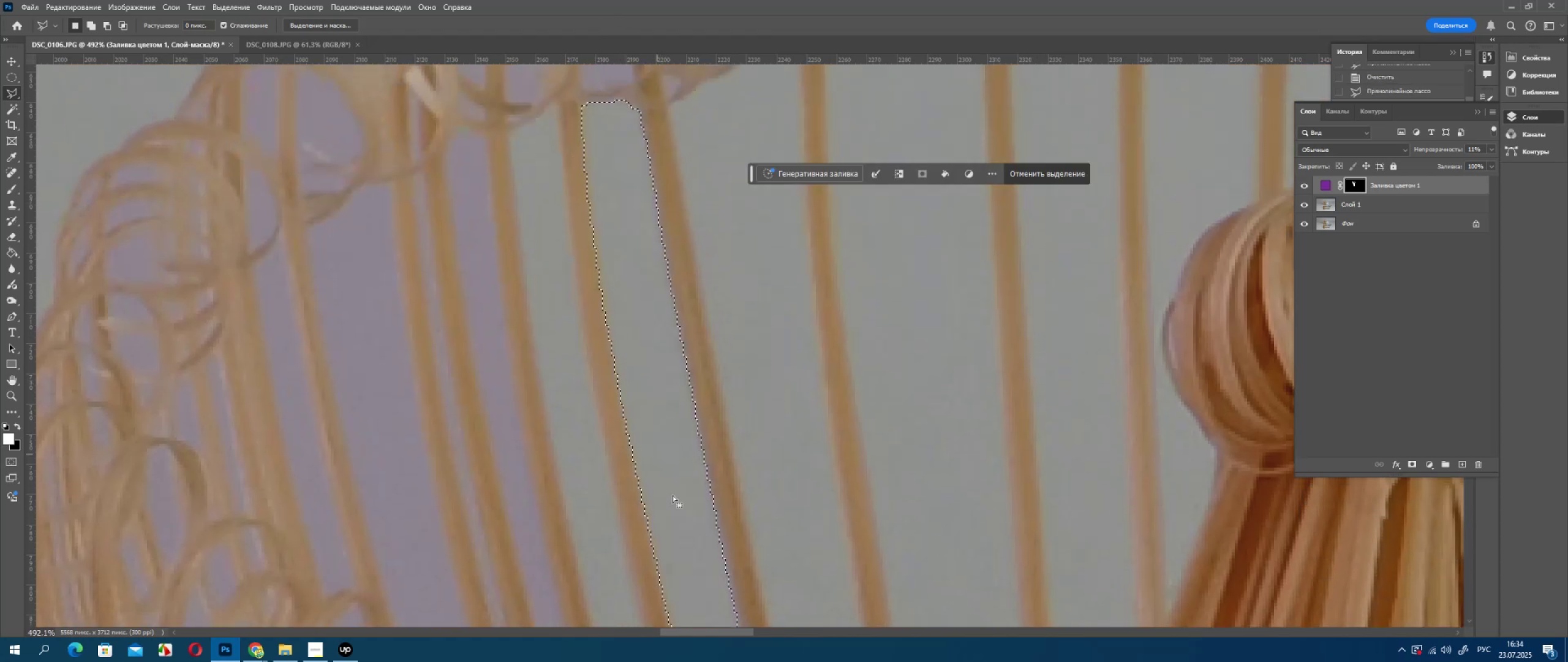 
hold_key(key=Space, duration=0.72)
 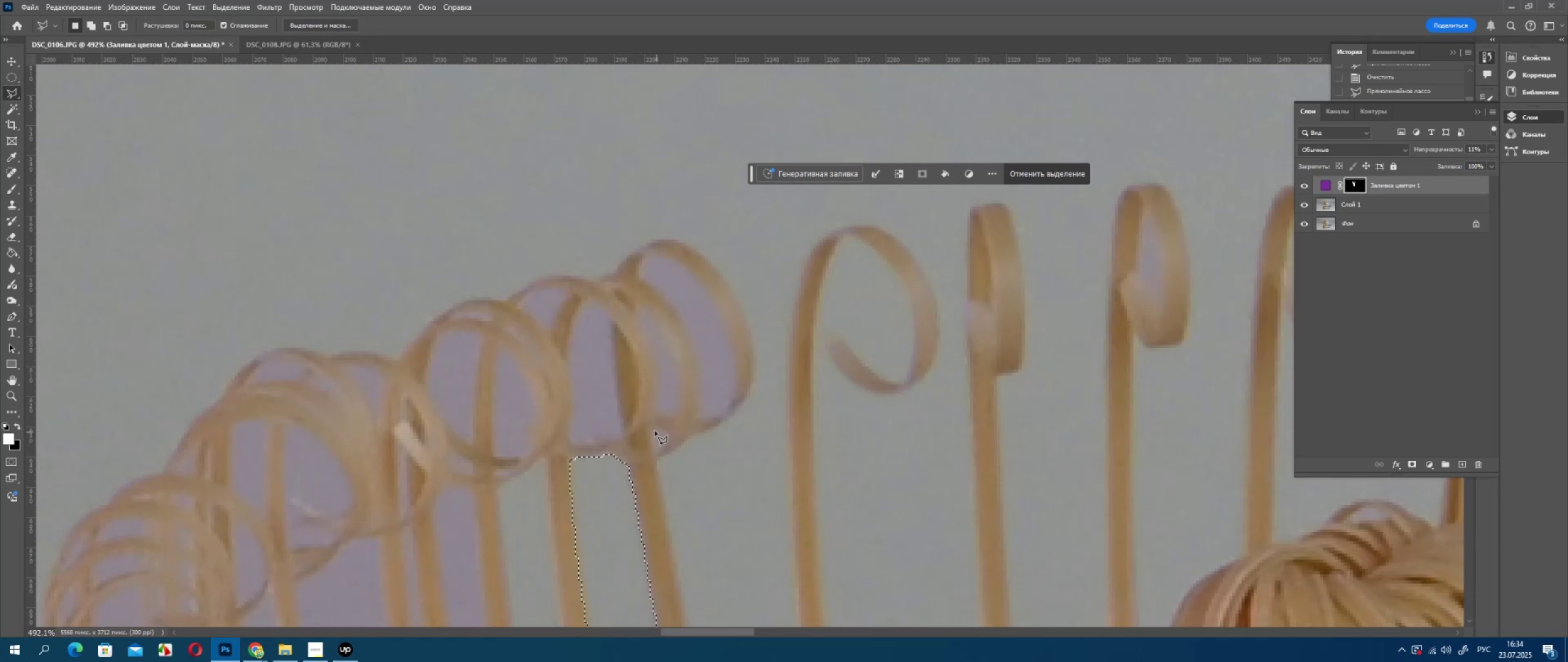 
left_click_drag(start_coordinate=[663, 172], to_coordinate=[648, 513])
 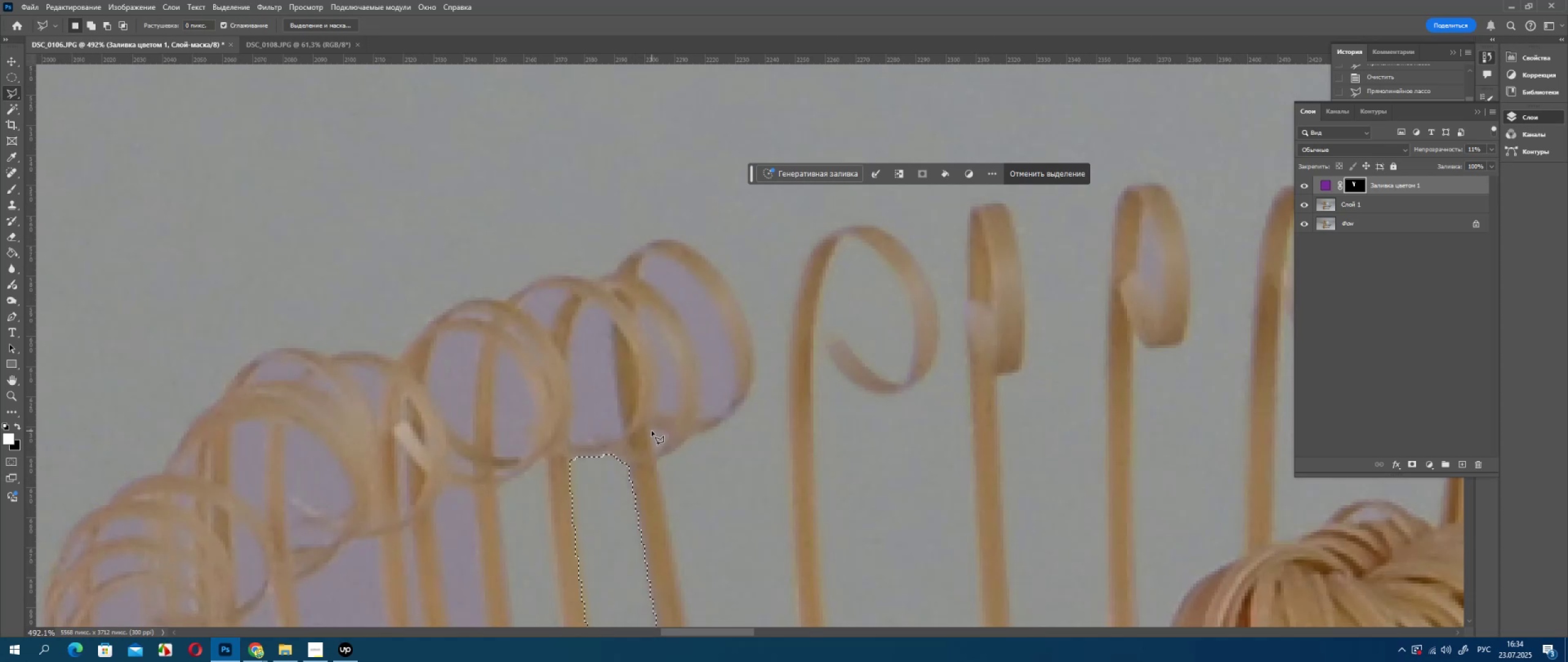 
left_click([652, 431])
 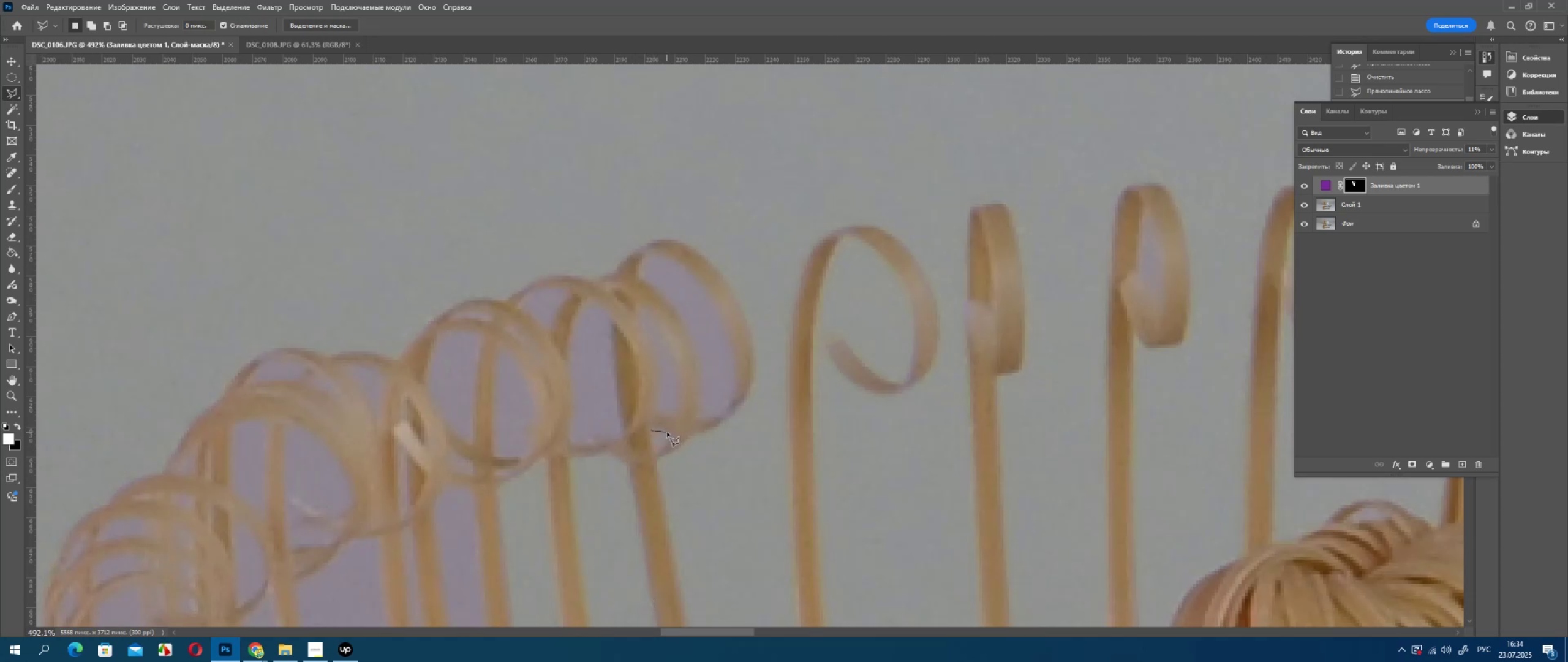 
left_click([667, 432])
 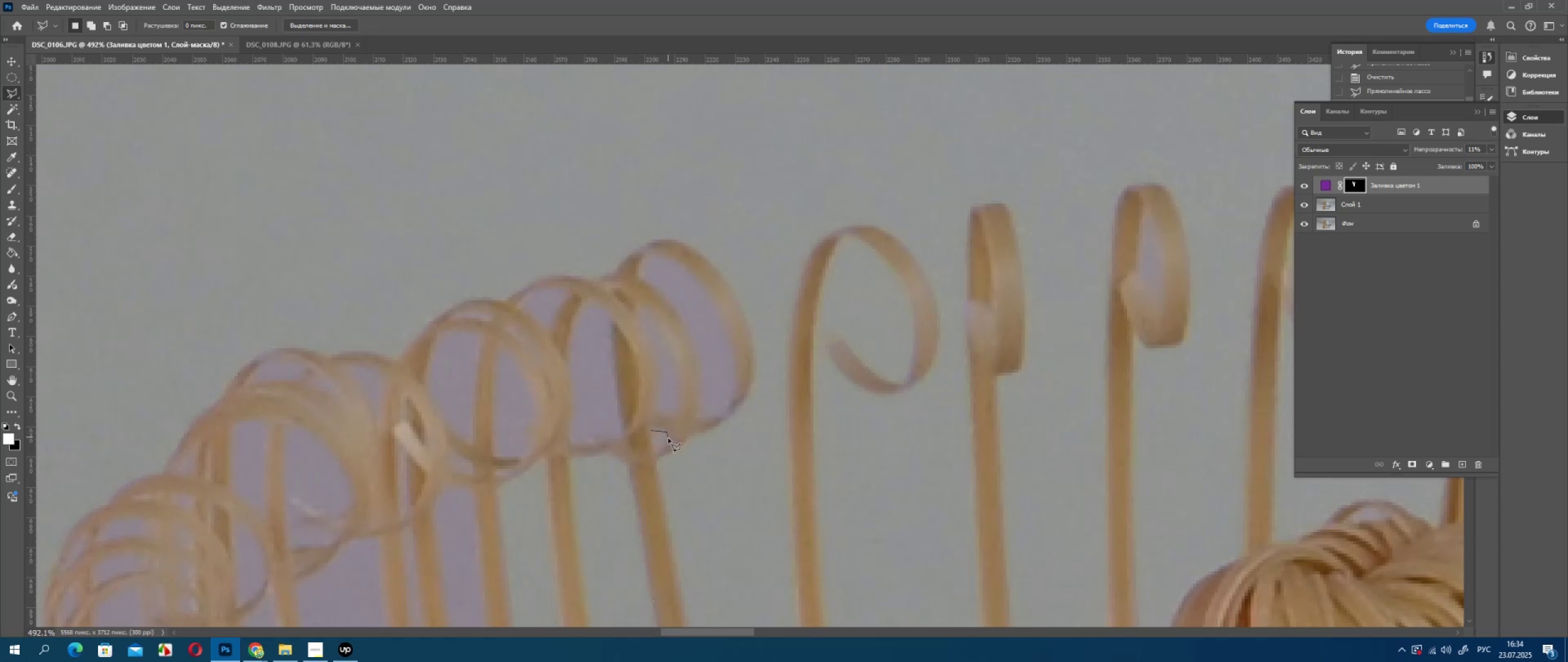 
left_click_drag(start_coordinate=[668, 437], to_coordinate=[668, 441])
 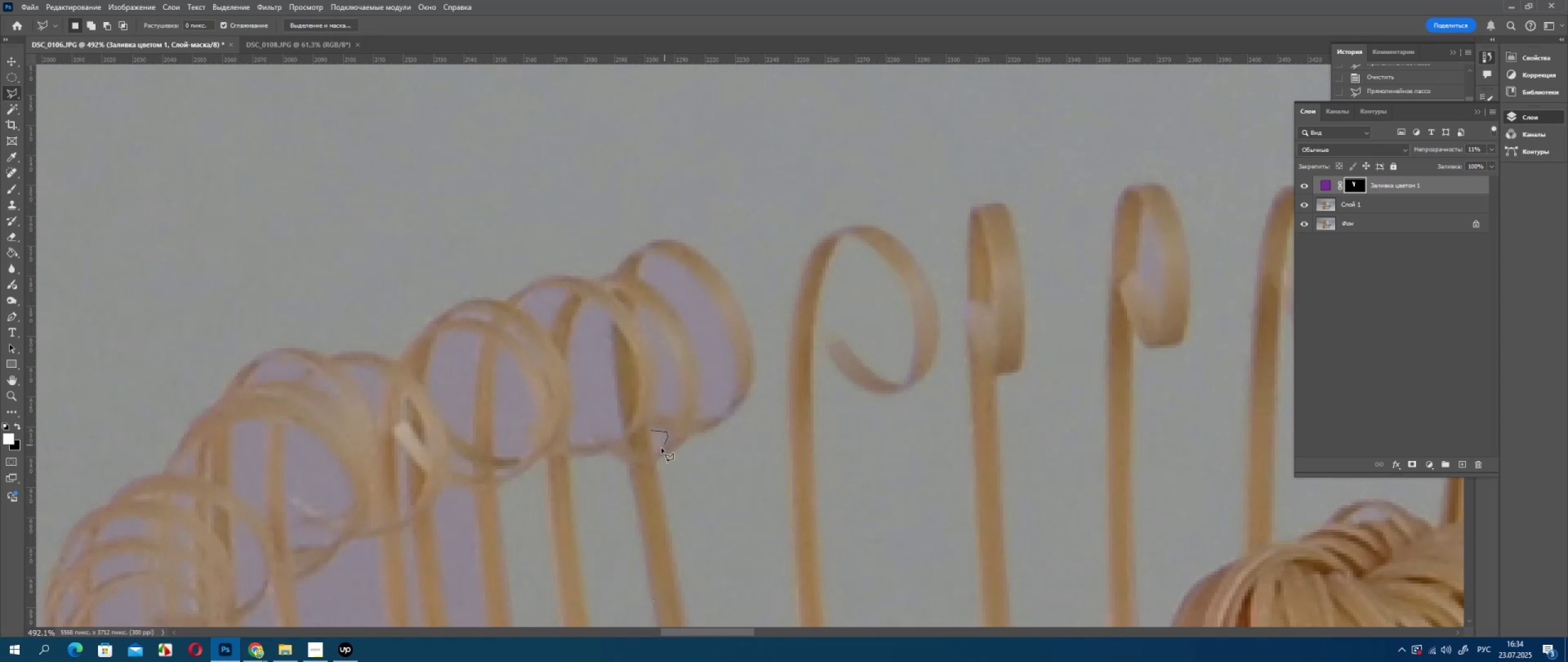 
left_click_drag(start_coordinate=[665, 445], to_coordinate=[660, 449])
 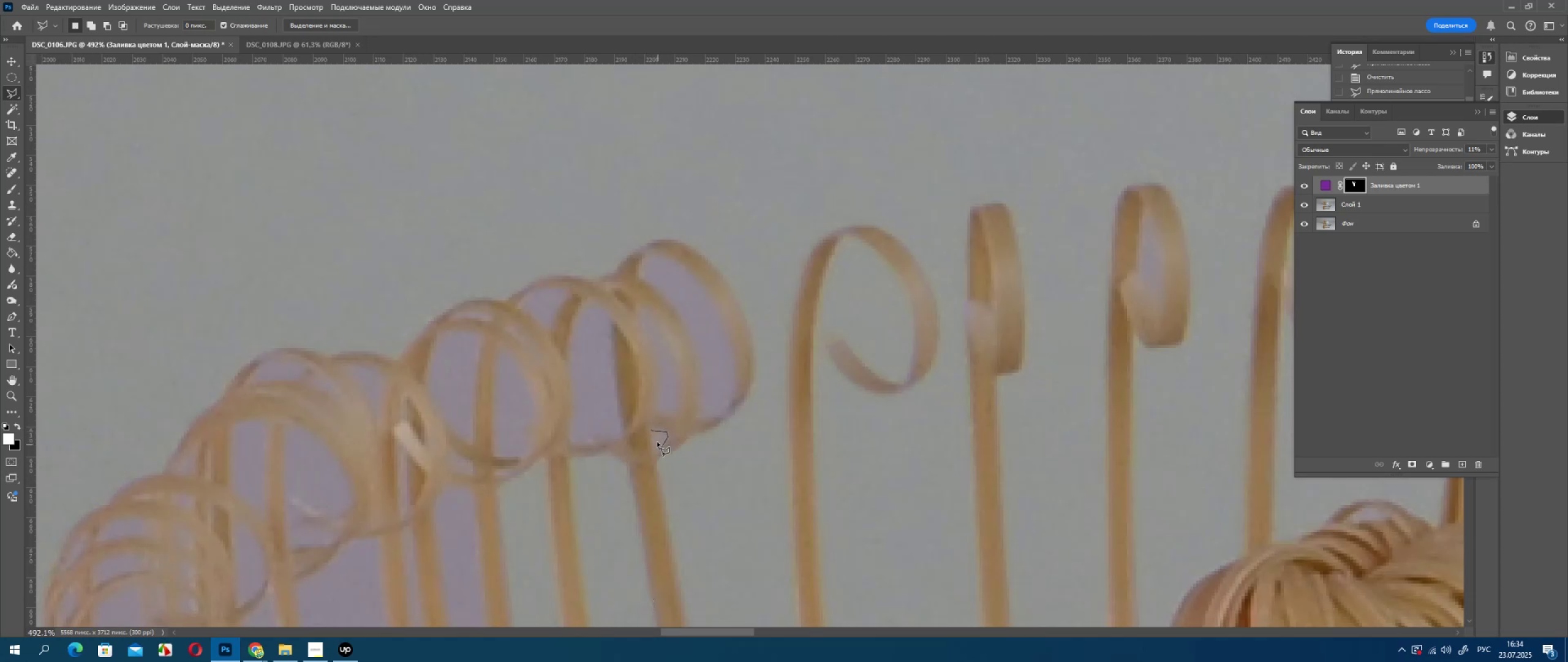 
left_click_drag(start_coordinate=[660, 449], to_coordinate=[658, 444])
 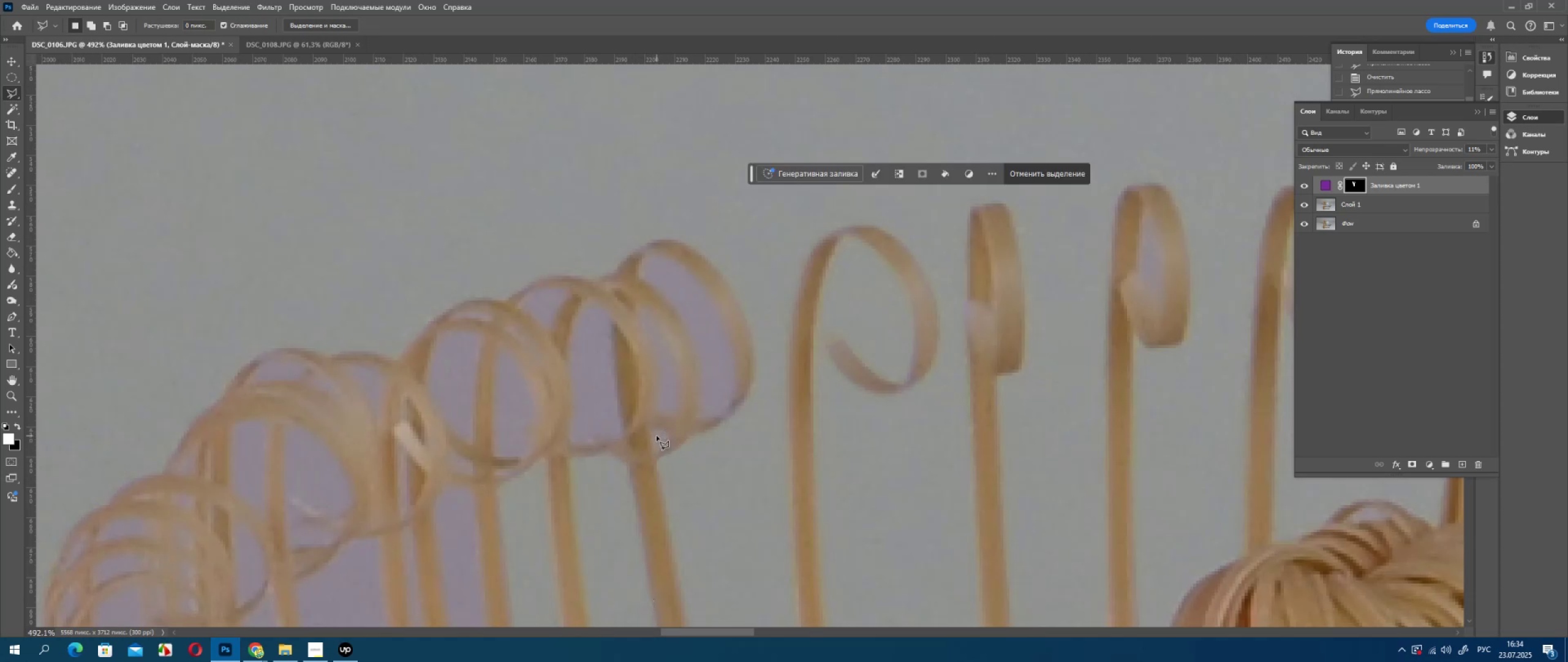 
triple_click([657, 436])
 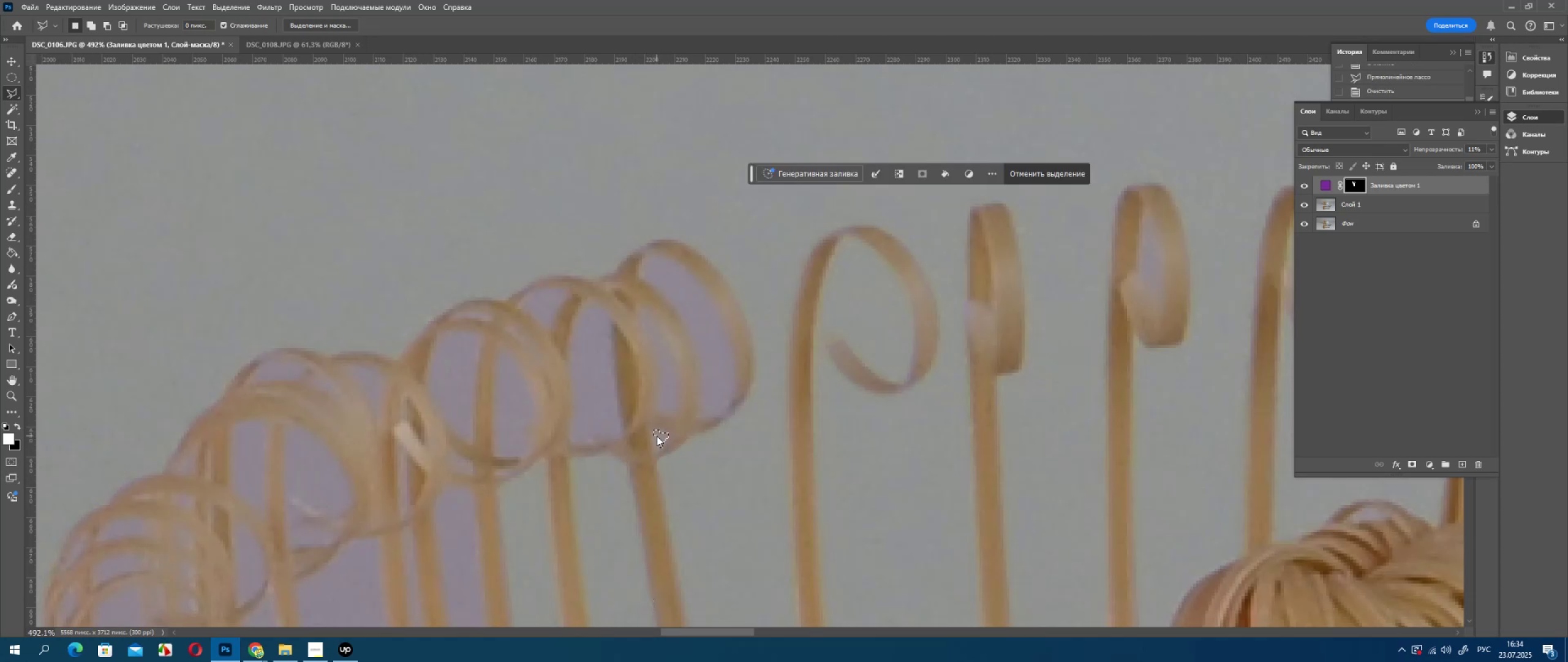 
triple_click([657, 436])
 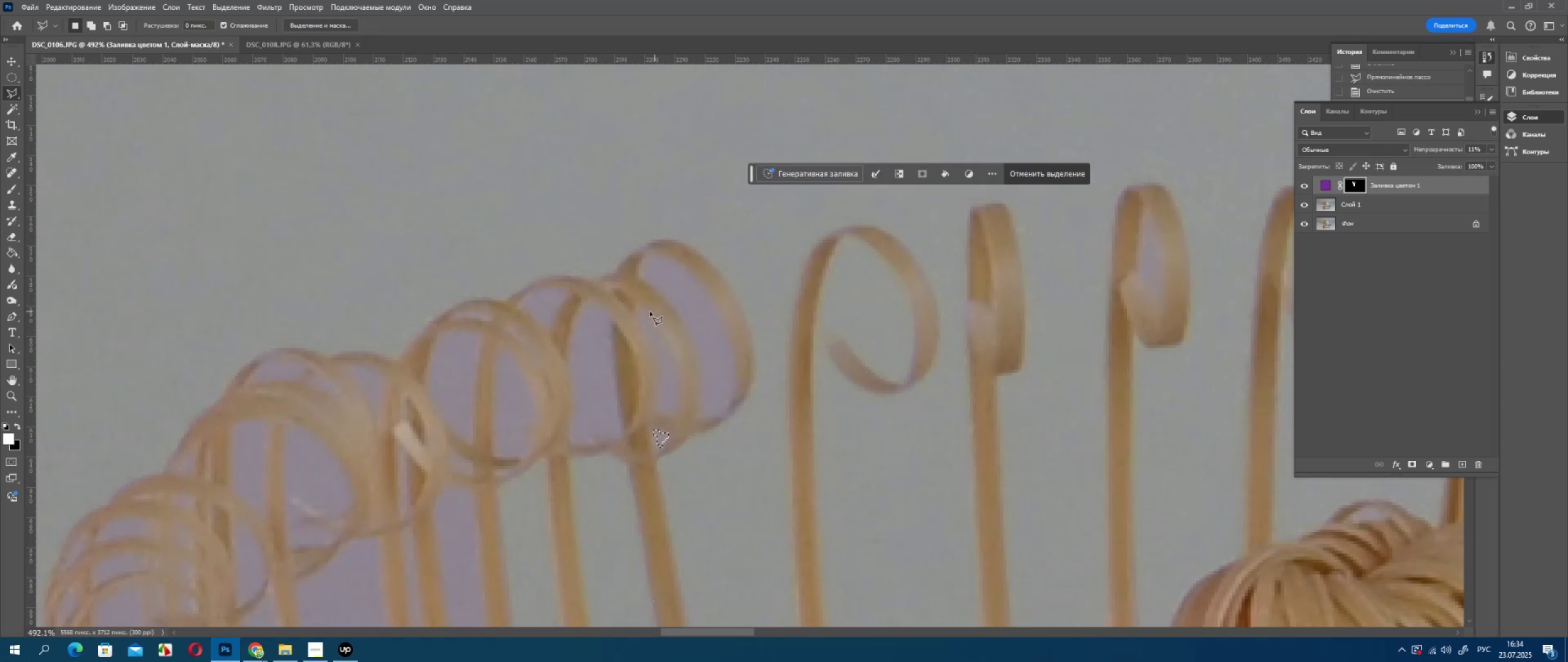 
key(Delete)
 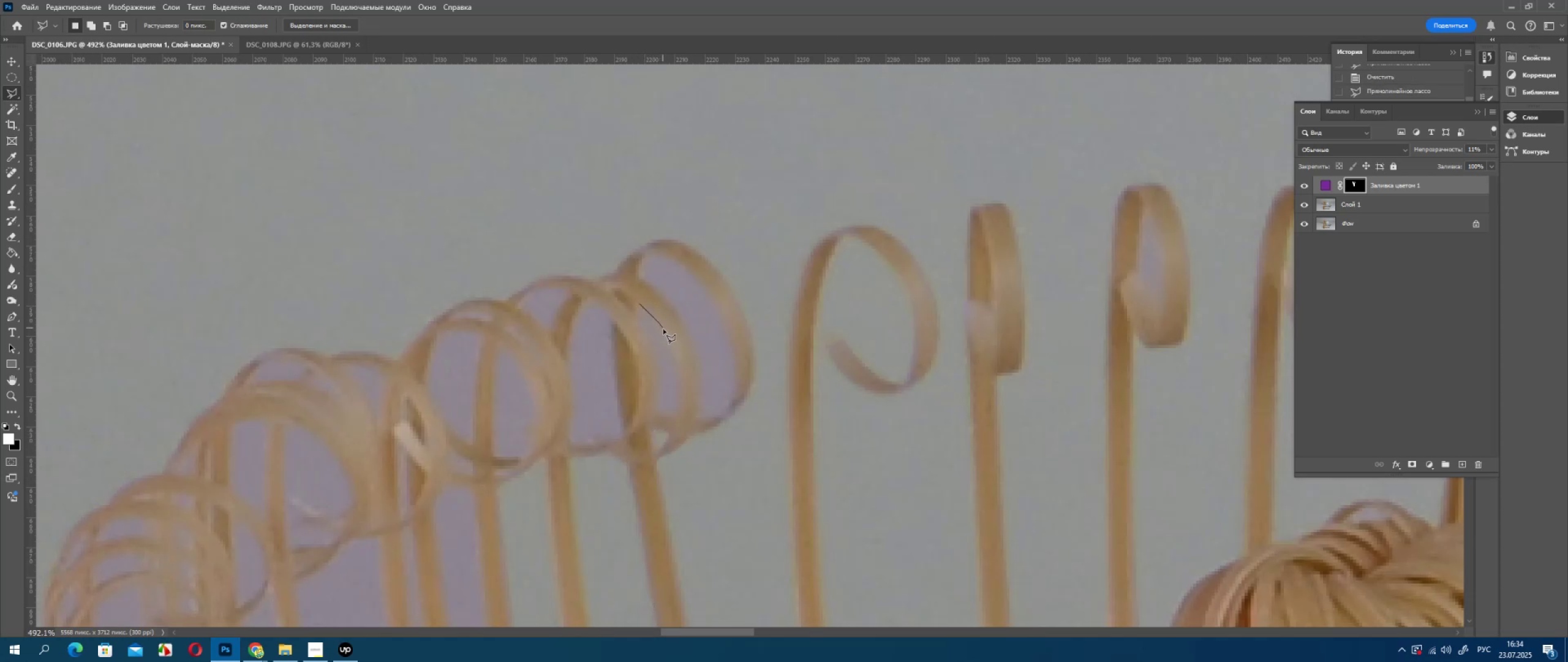 
left_click_drag(start_coordinate=[666, 334], to_coordinate=[667, 337])
 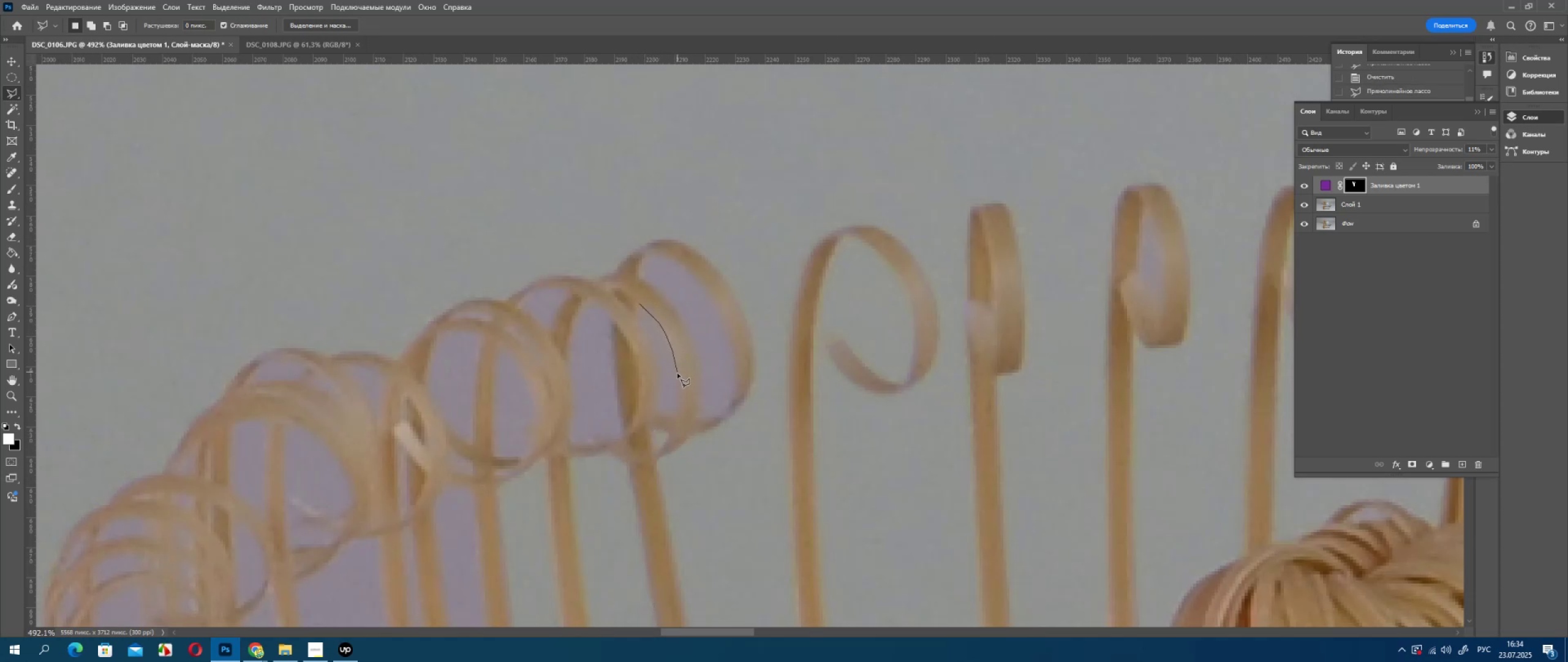 
left_click_drag(start_coordinate=[678, 375], to_coordinate=[678, 380])
 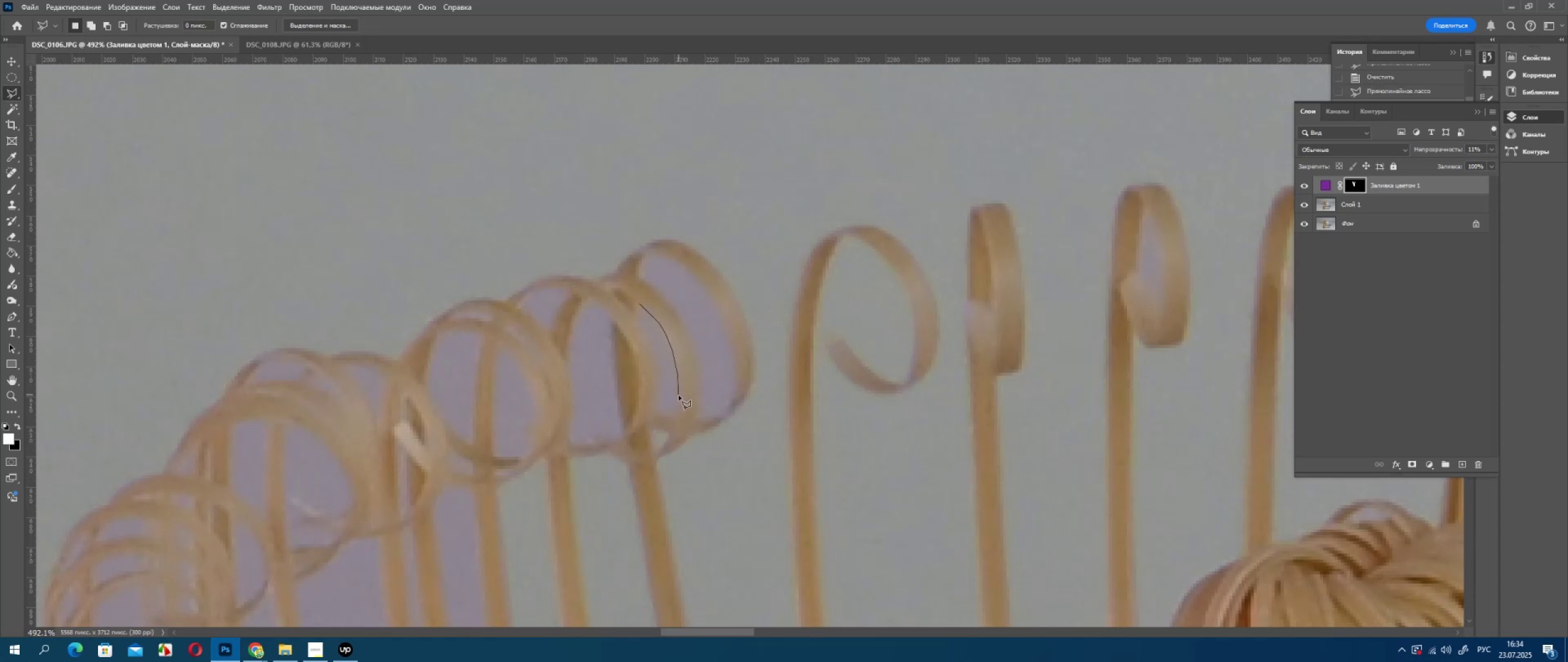 
left_click_drag(start_coordinate=[679, 395], to_coordinate=[679, 398])
 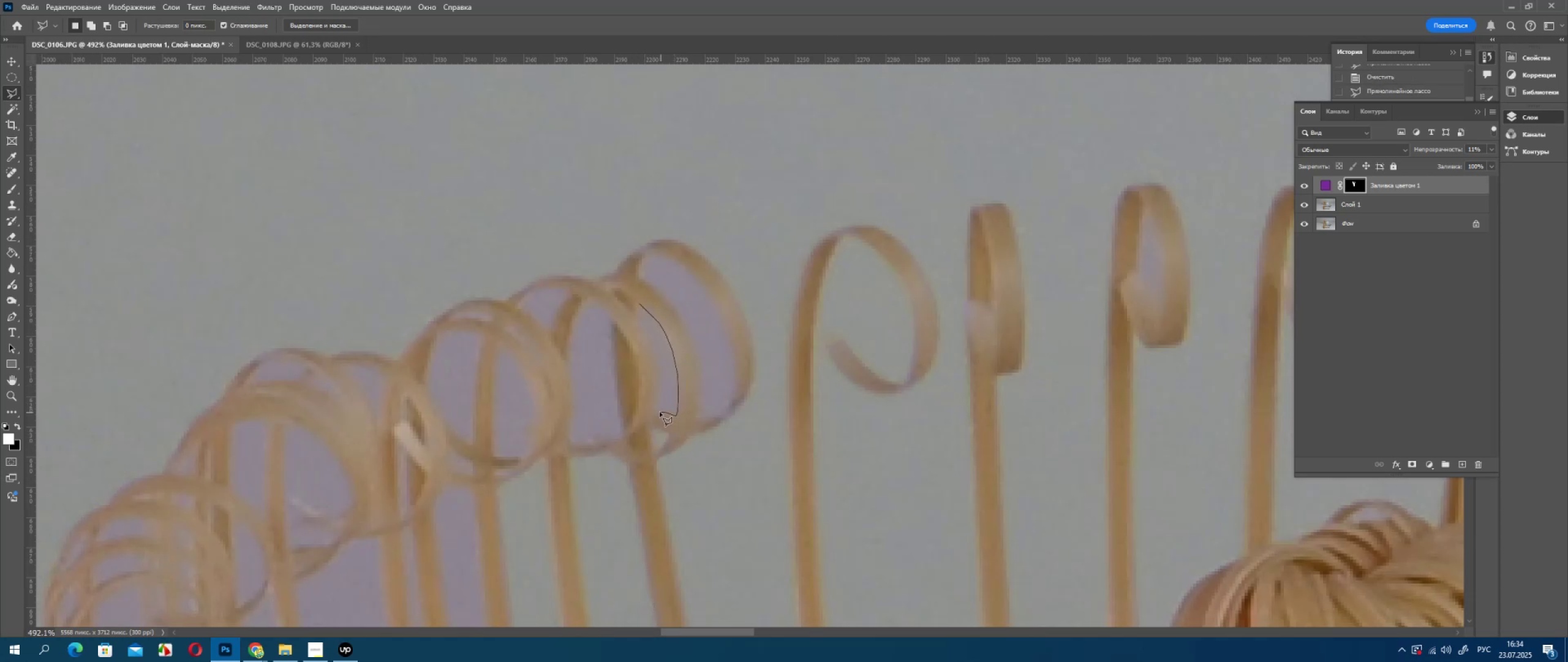 
triple_click([655, 411])
 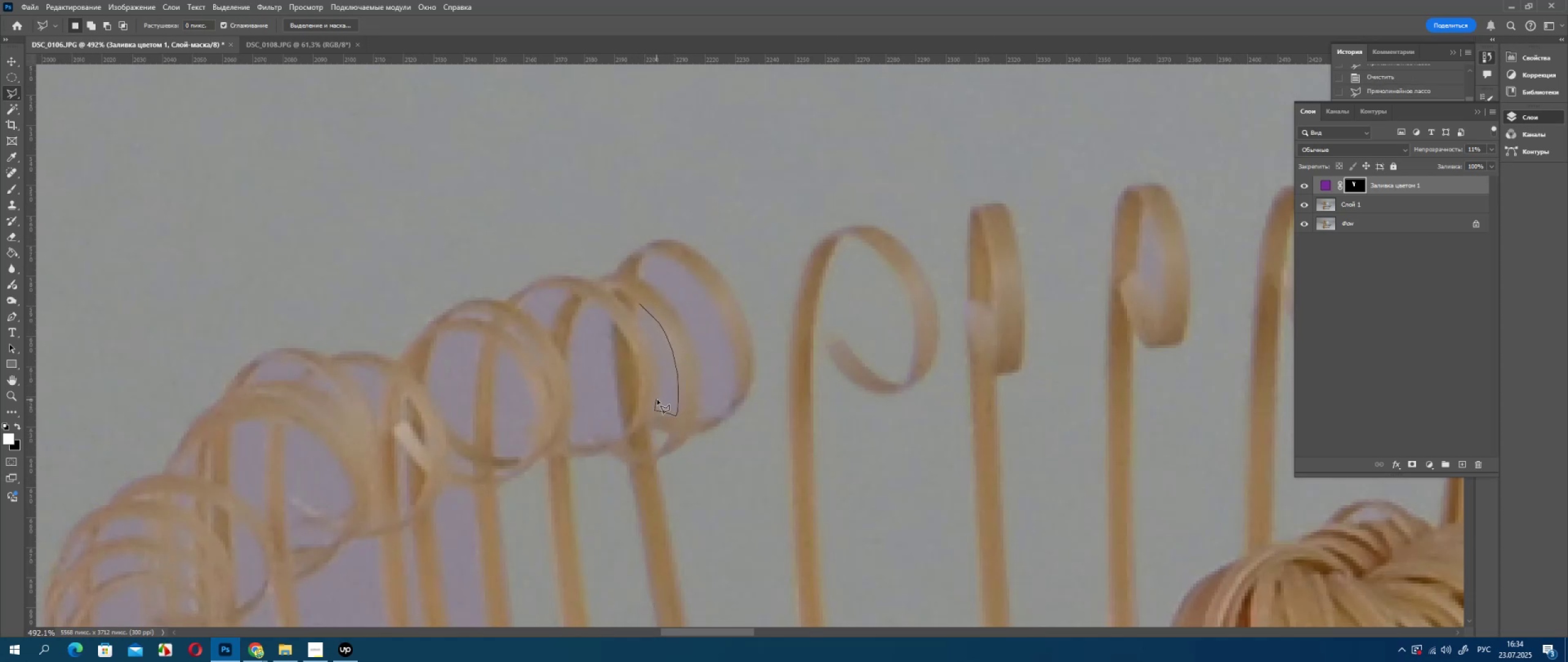 
left_click([657, 400])
 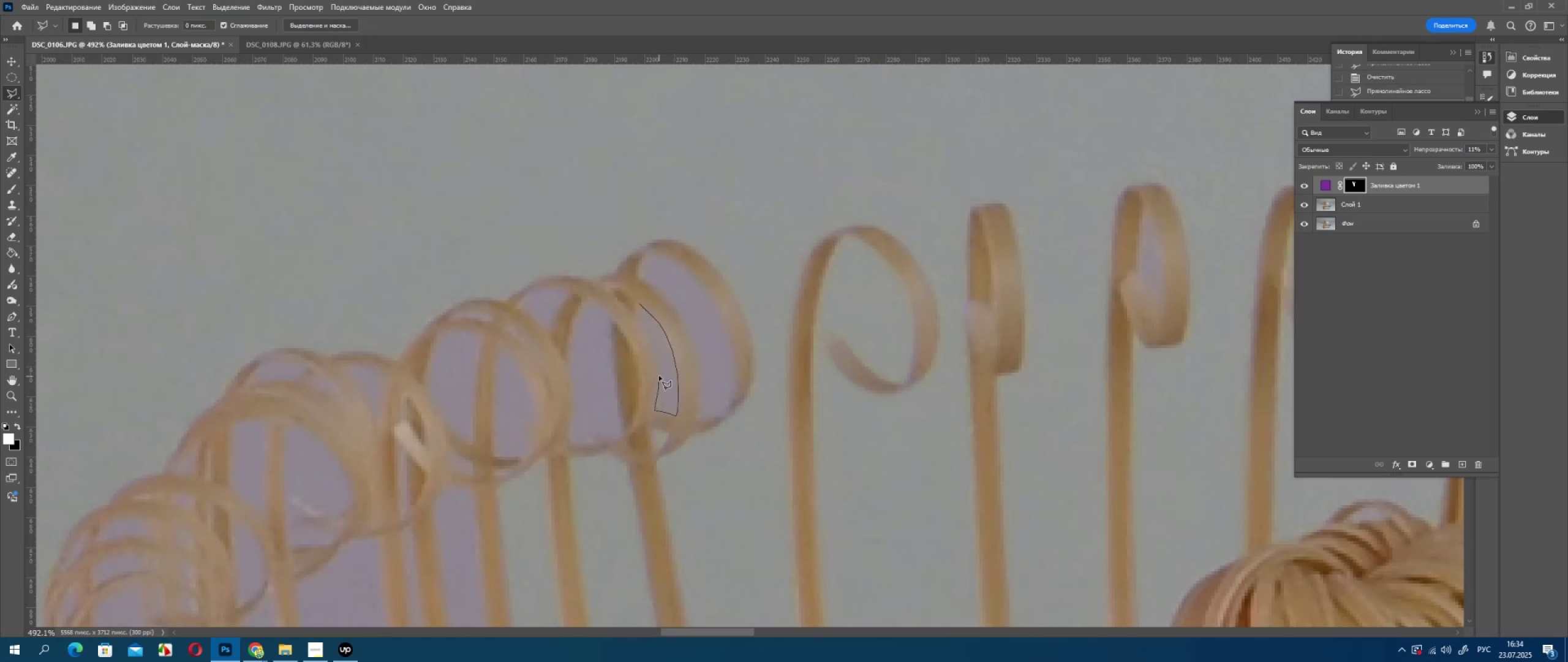 
left_click_drag(start_coordinate=[659, 376], to_coordinate=[659, 372])
 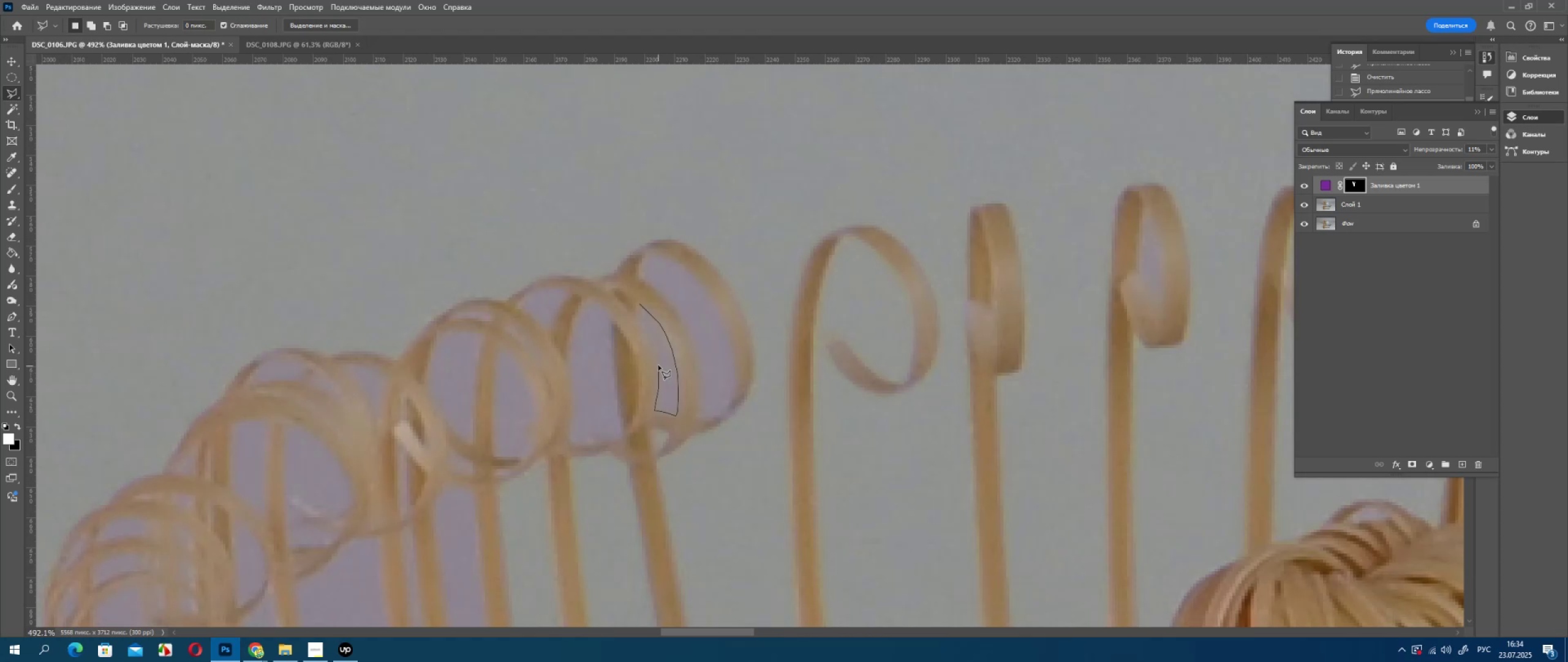 
left_click_drag(start_coordinate=[658, 366], to_coordinate=[657, 362])
 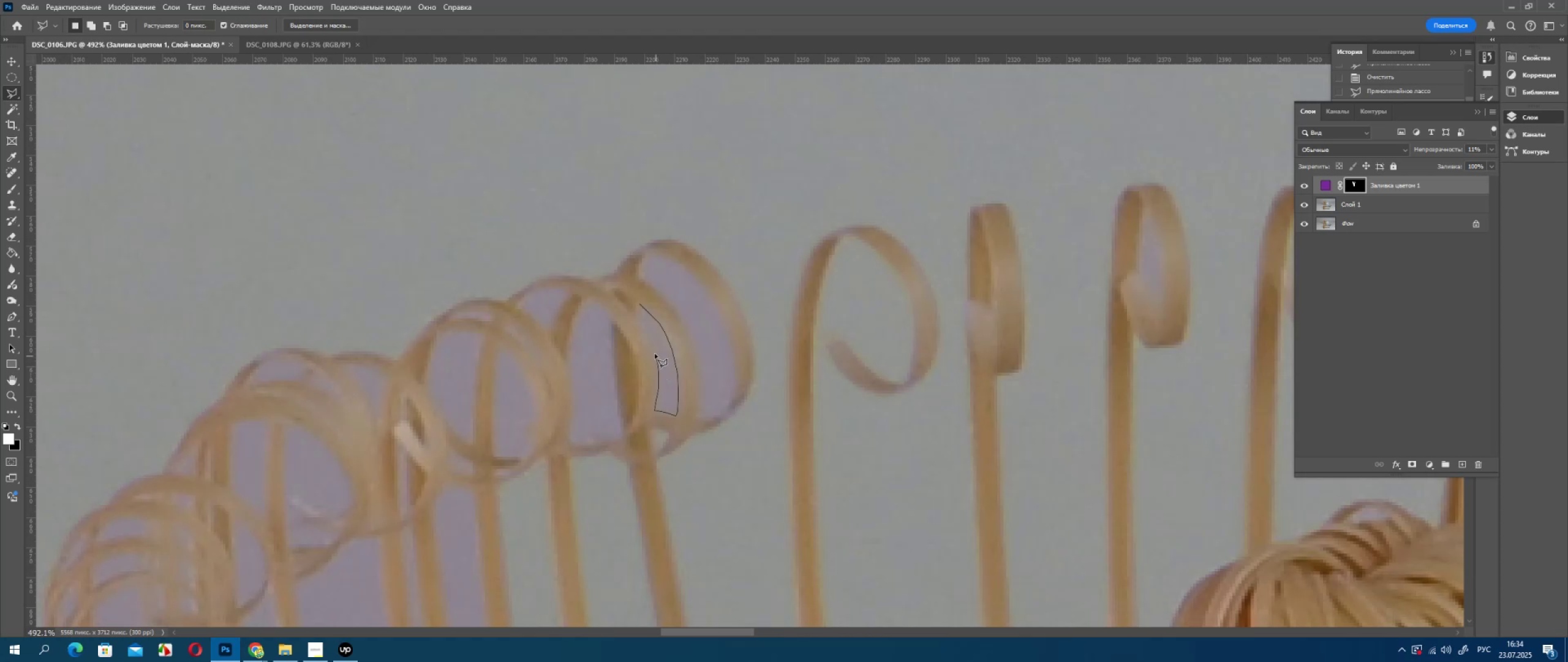 
left_click_drag(start_coordinate=[656, 356], to_coordinate=[655, 351])
 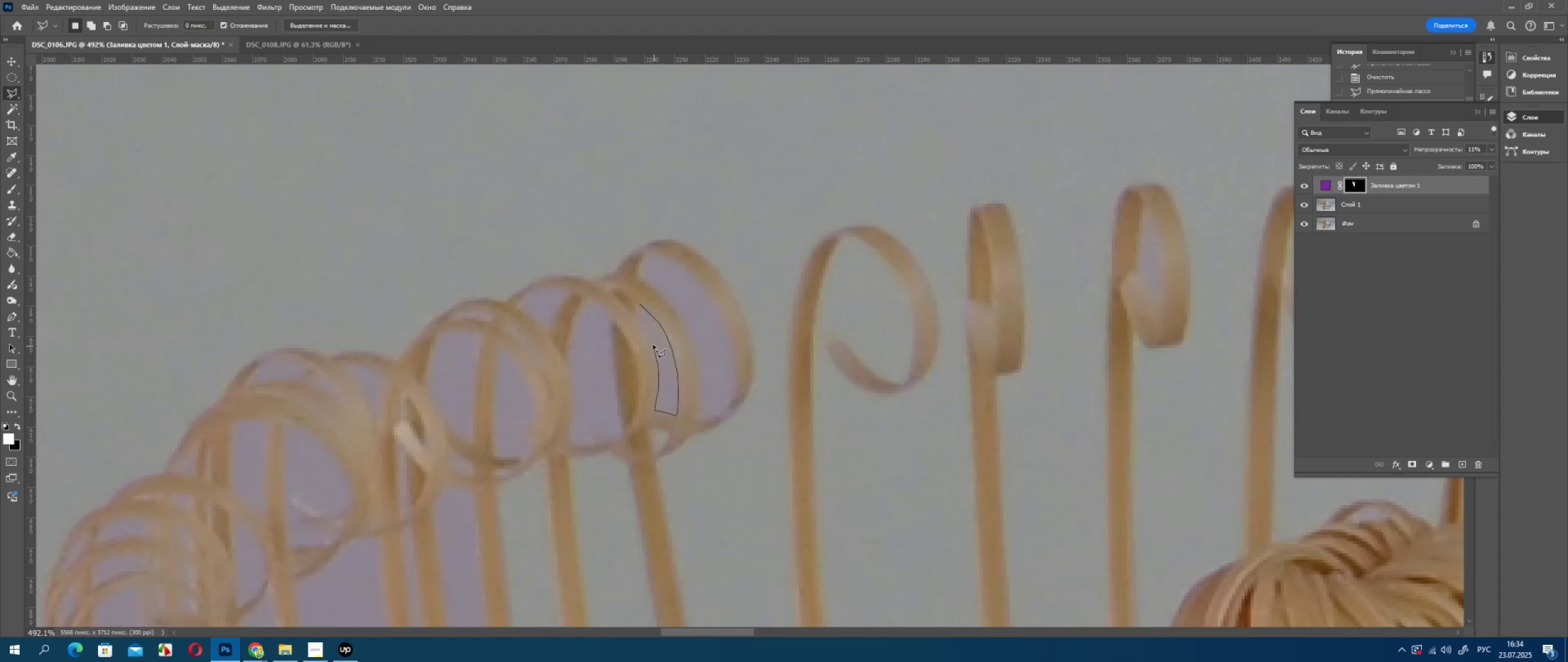 
left_click_drag(start_coordinate=[654, 346], to_coordinate=[652, 343])
 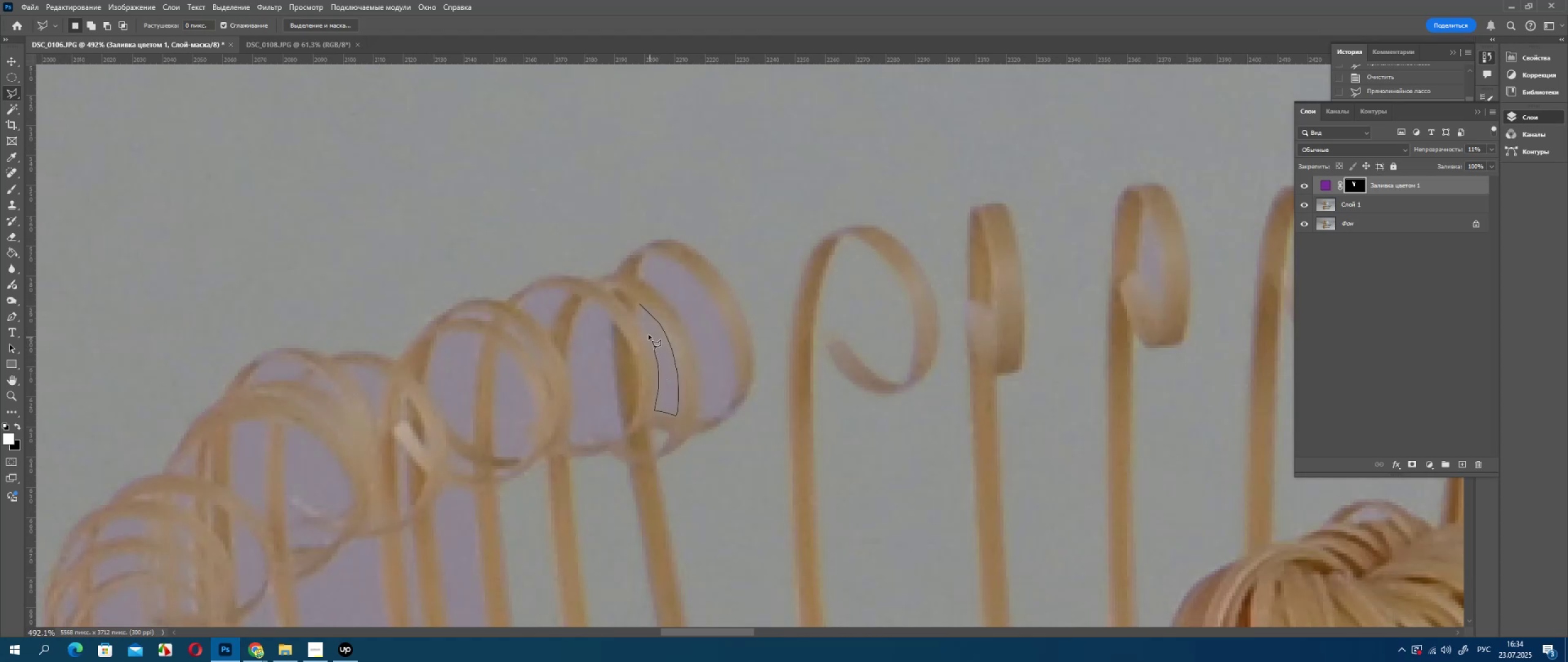 
left_click_drag(start_coordinate=[650, 338], to_coordinate=[648, 334])
 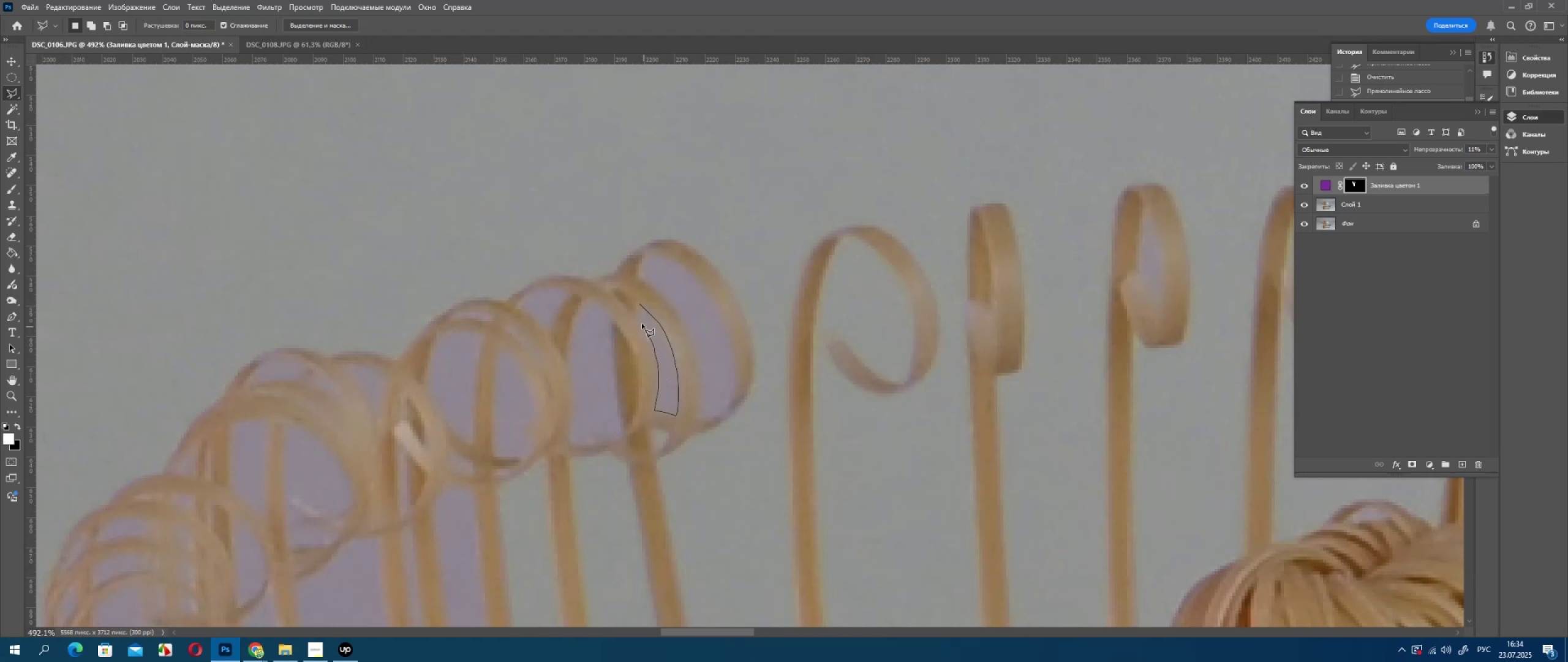 
left_click_drag(start_coordinate=[644, 327], to_coordinate=[640, 318])
 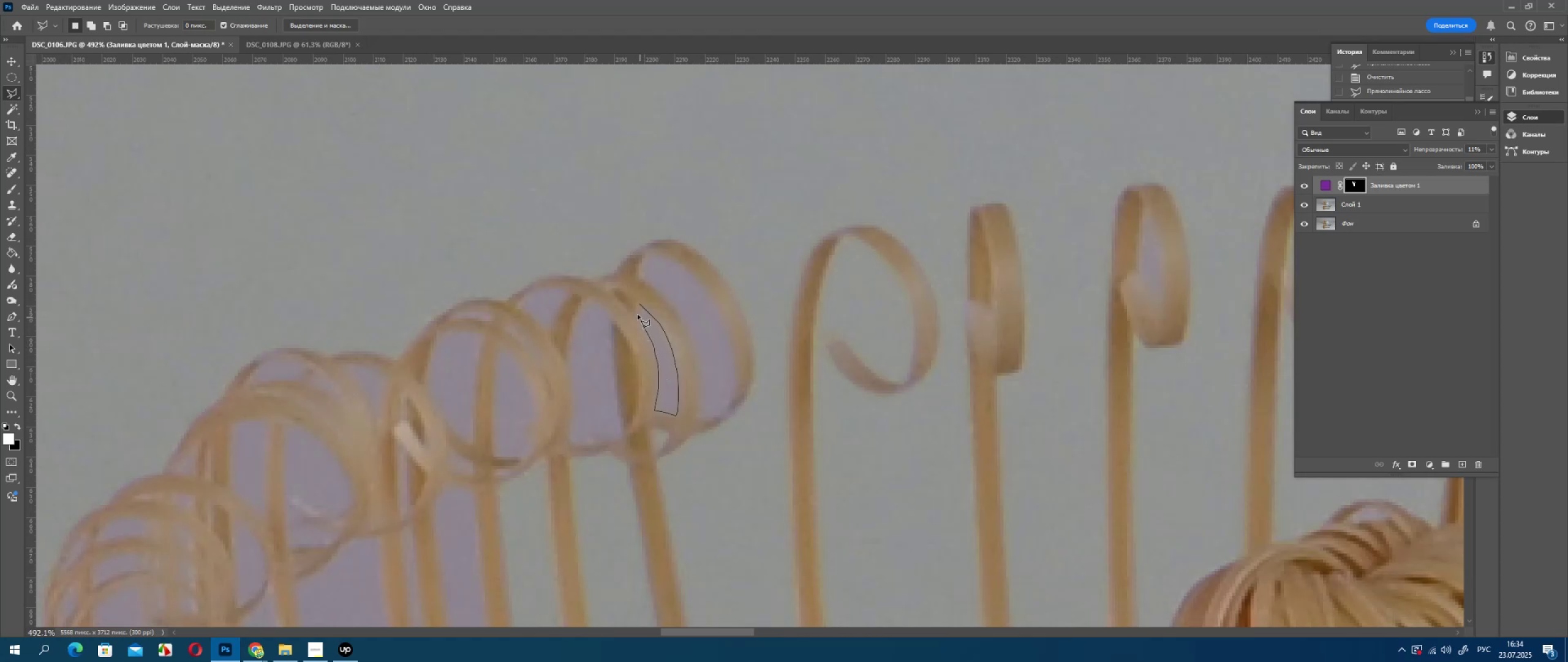 
left_click_drag(start_coordinate=[640, 318], to_coordinate=[636, 310])
 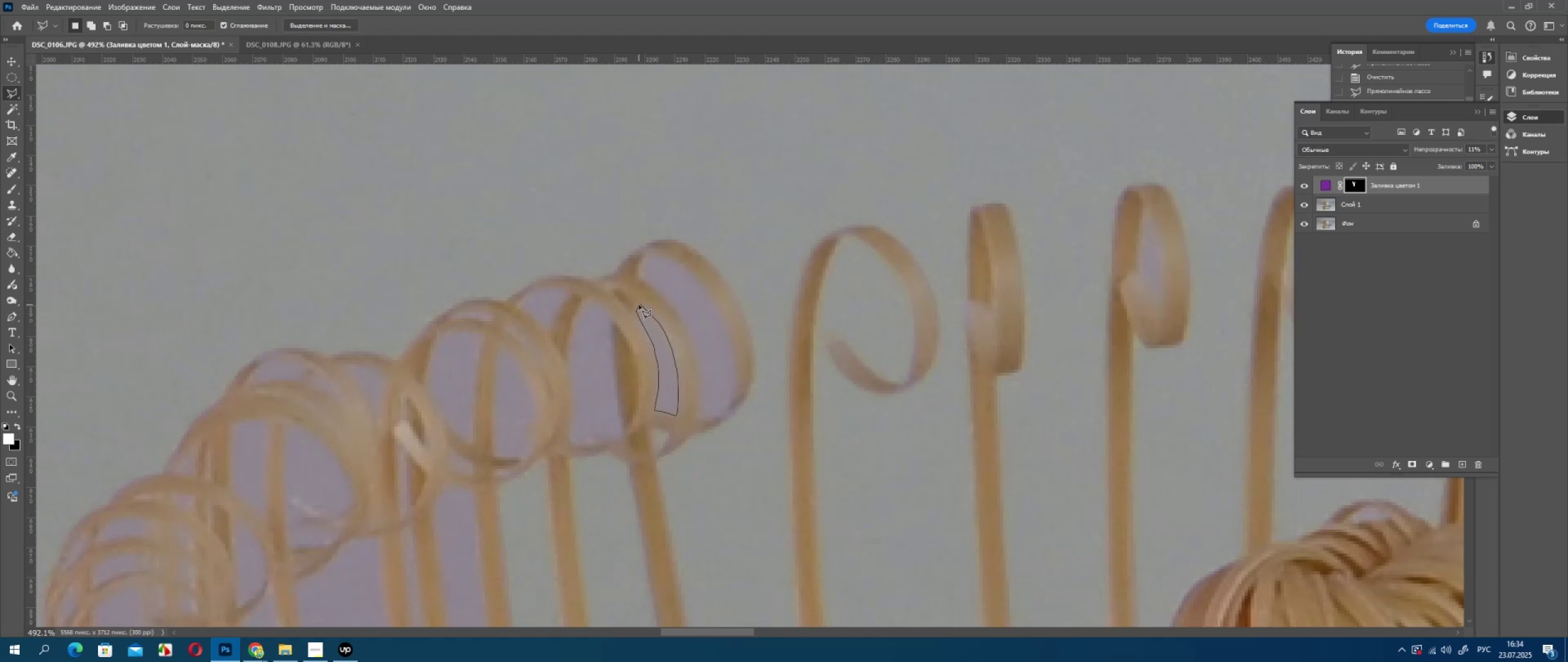 
left_click([639, 305])
 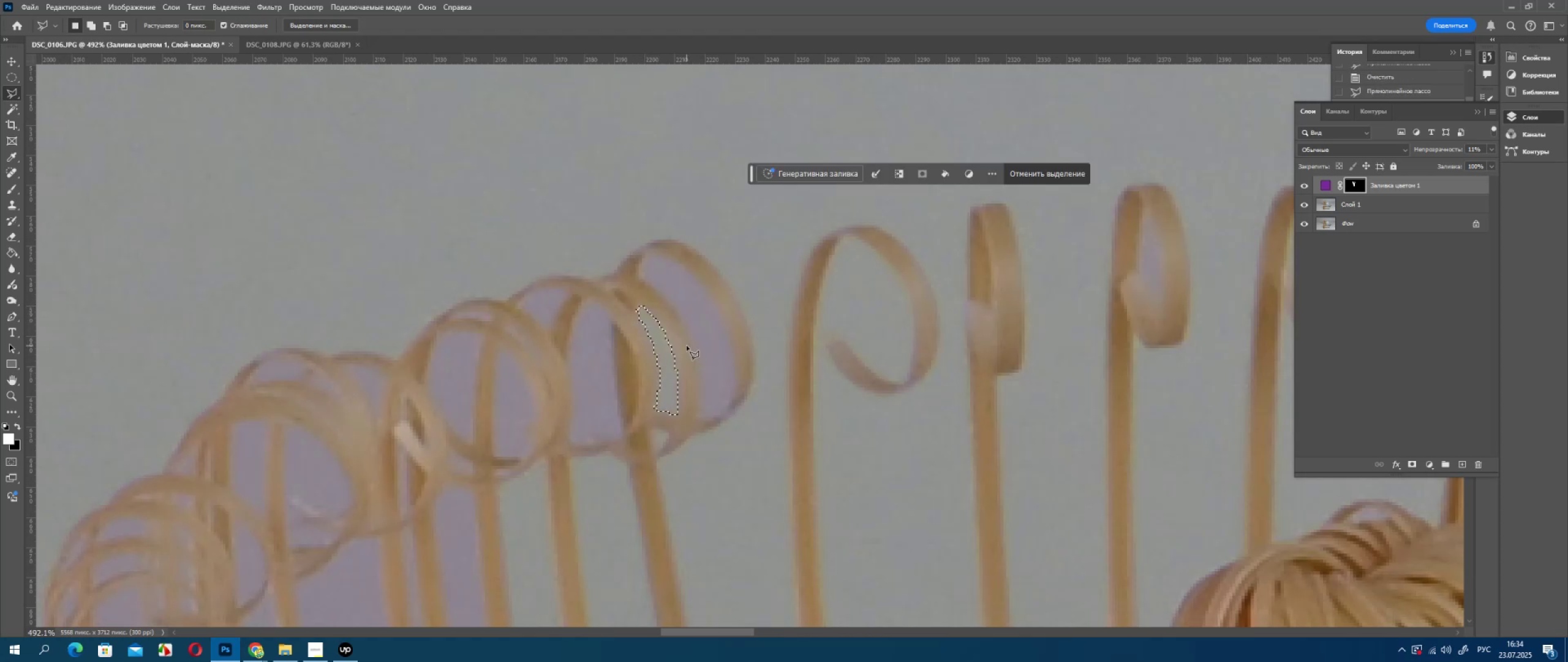 
key(Delete)
 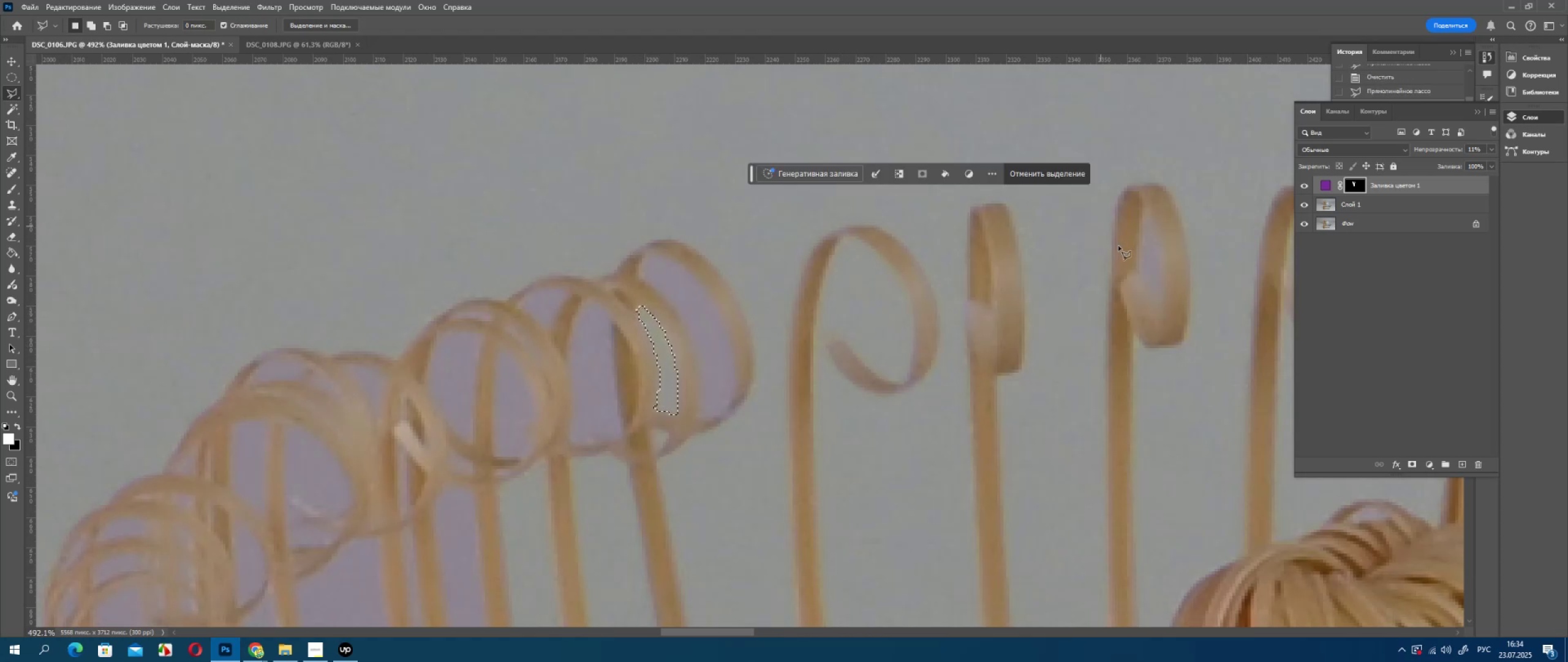 
left_click([1148, 212])
 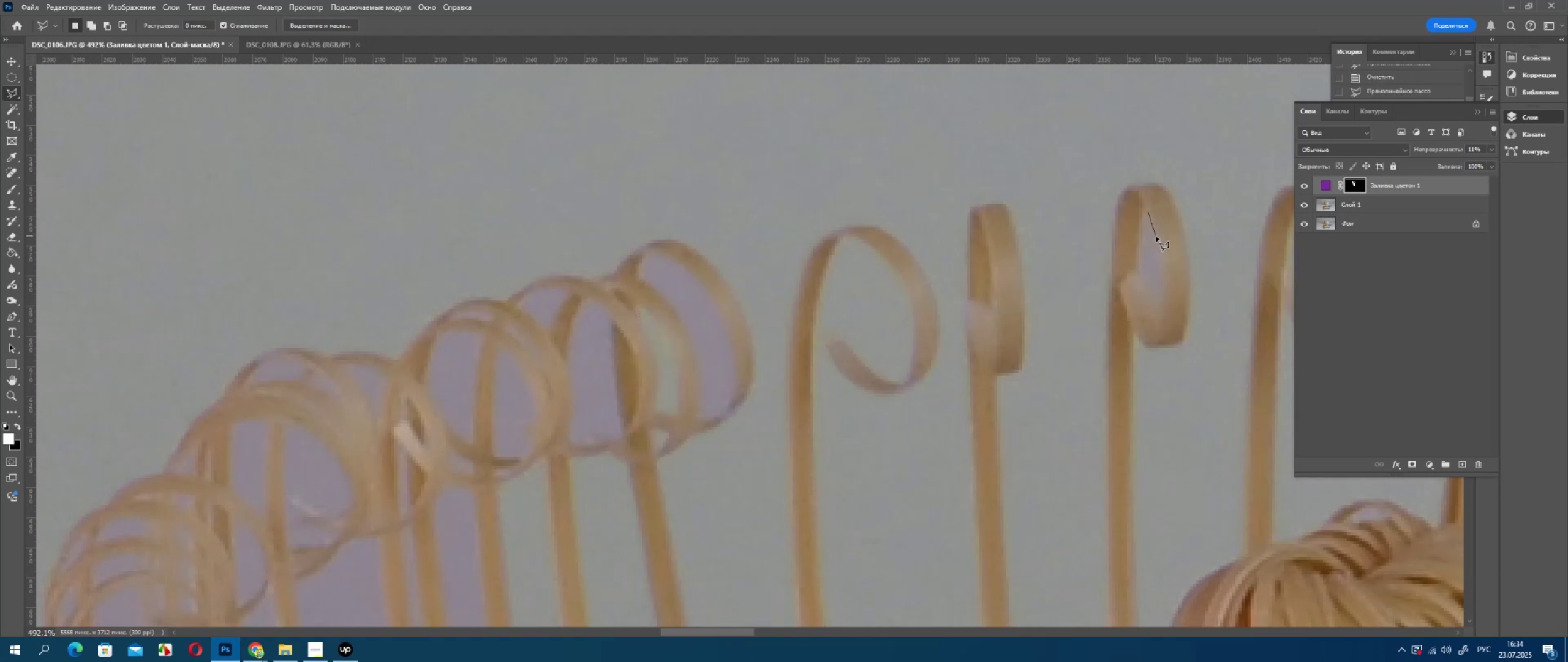 
left_click([1156, 236])
 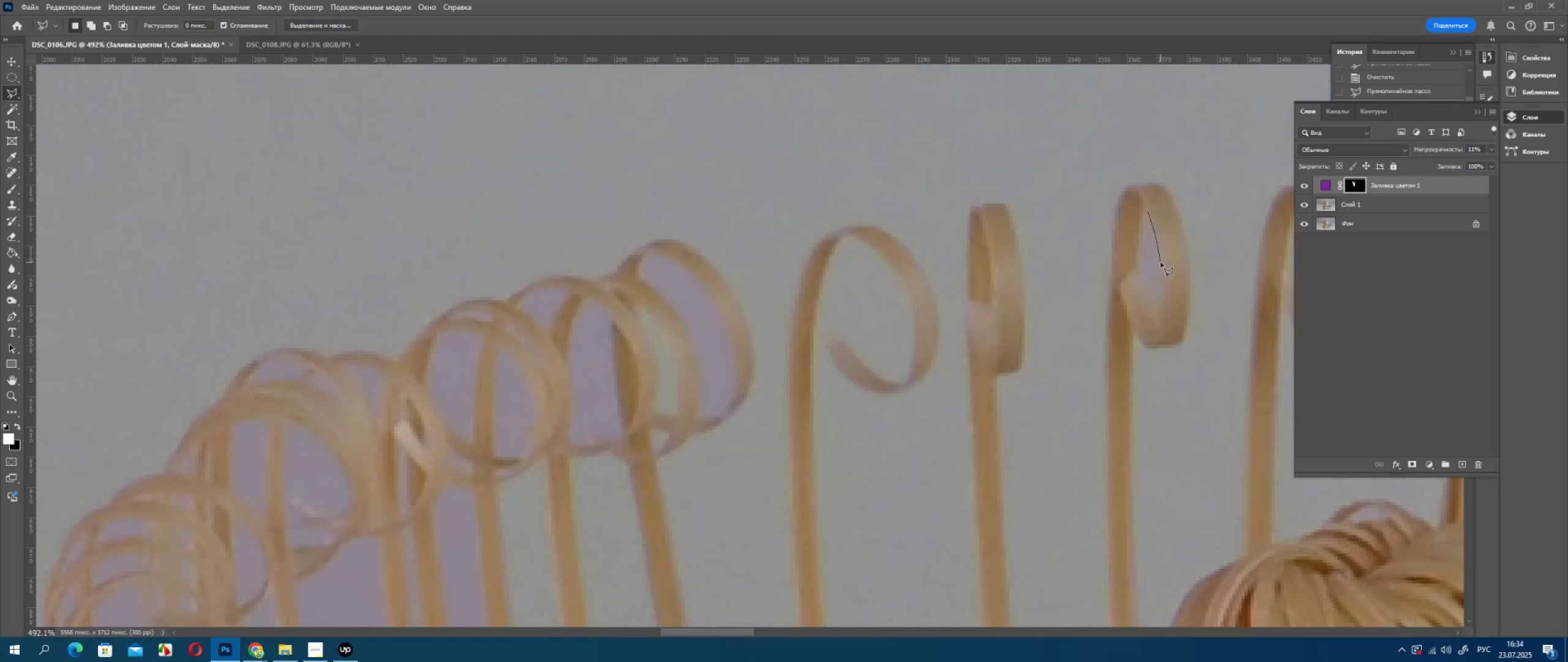 
left_click([1161, 262])
 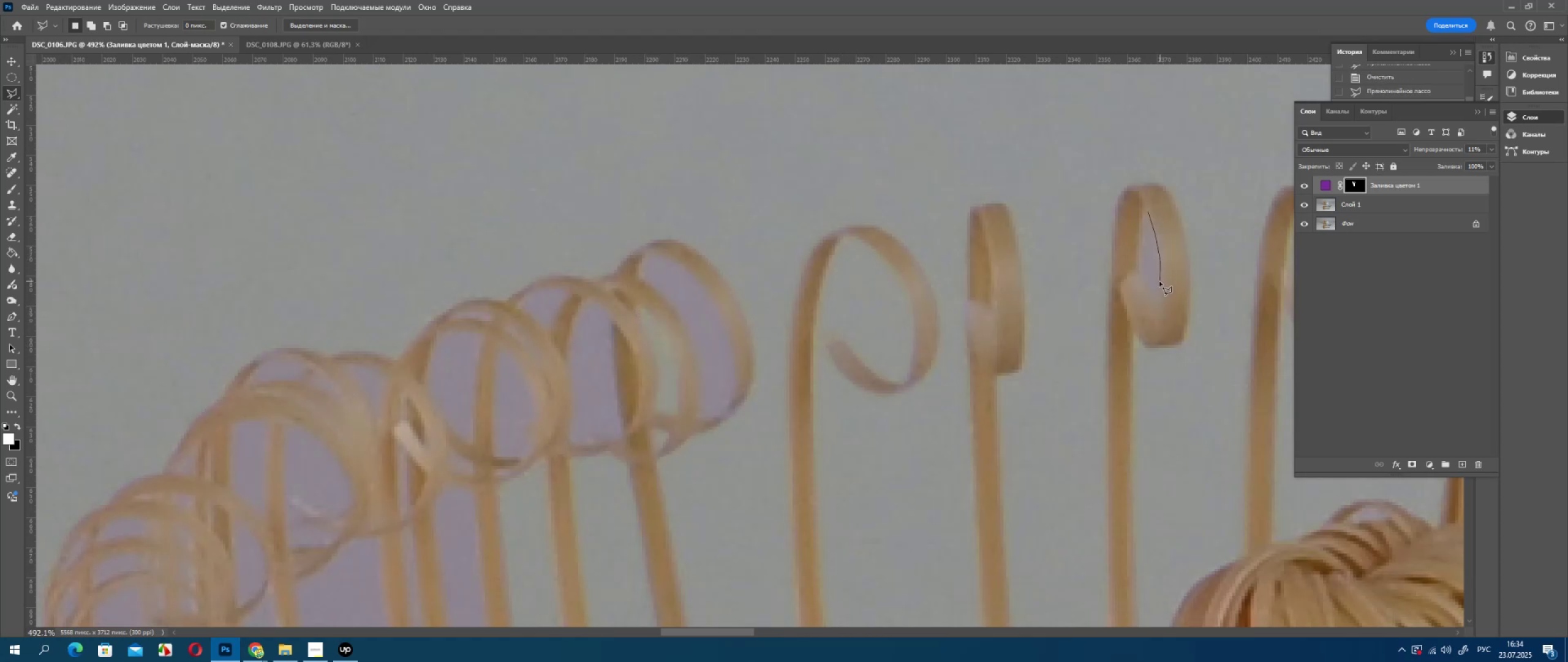 
left_click_drag(start_coordinate=[1160, 281], to_coordinate=[1159, 286])
 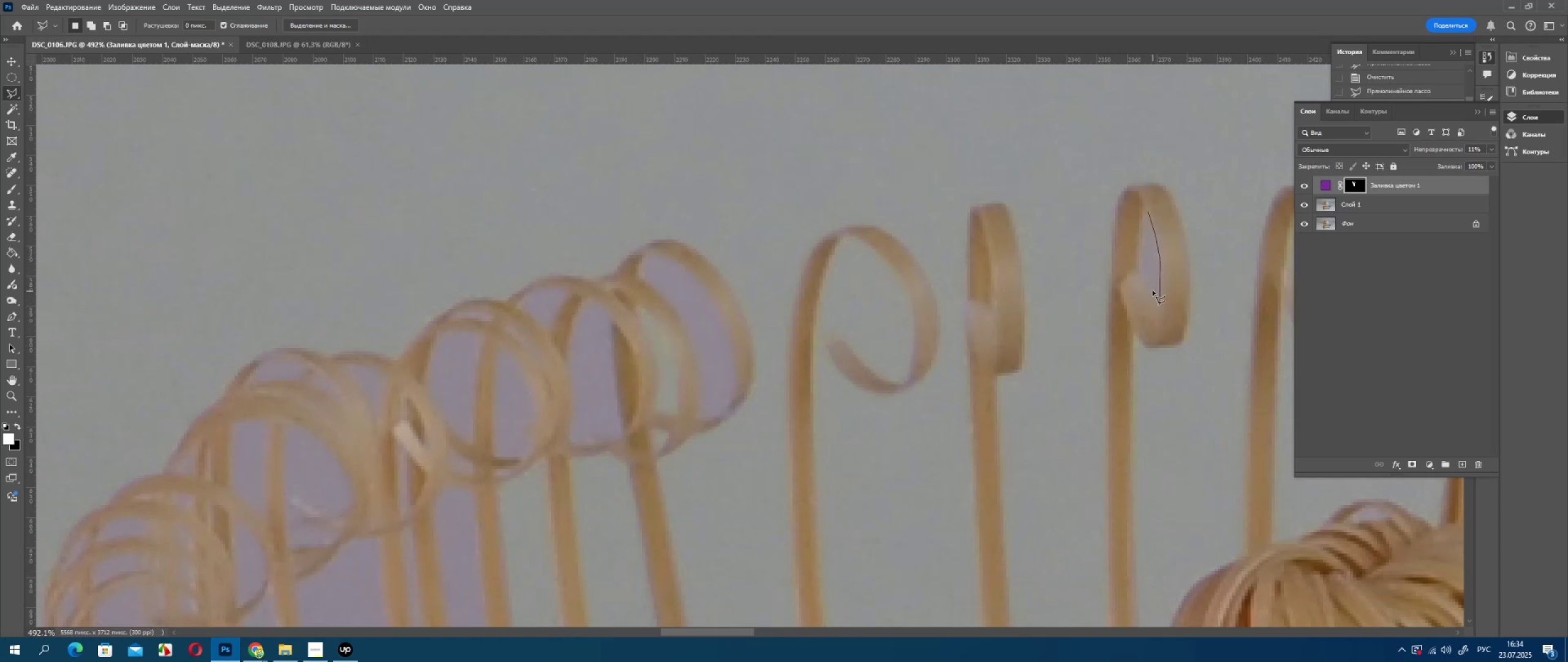 
left_click([1153, 291])
 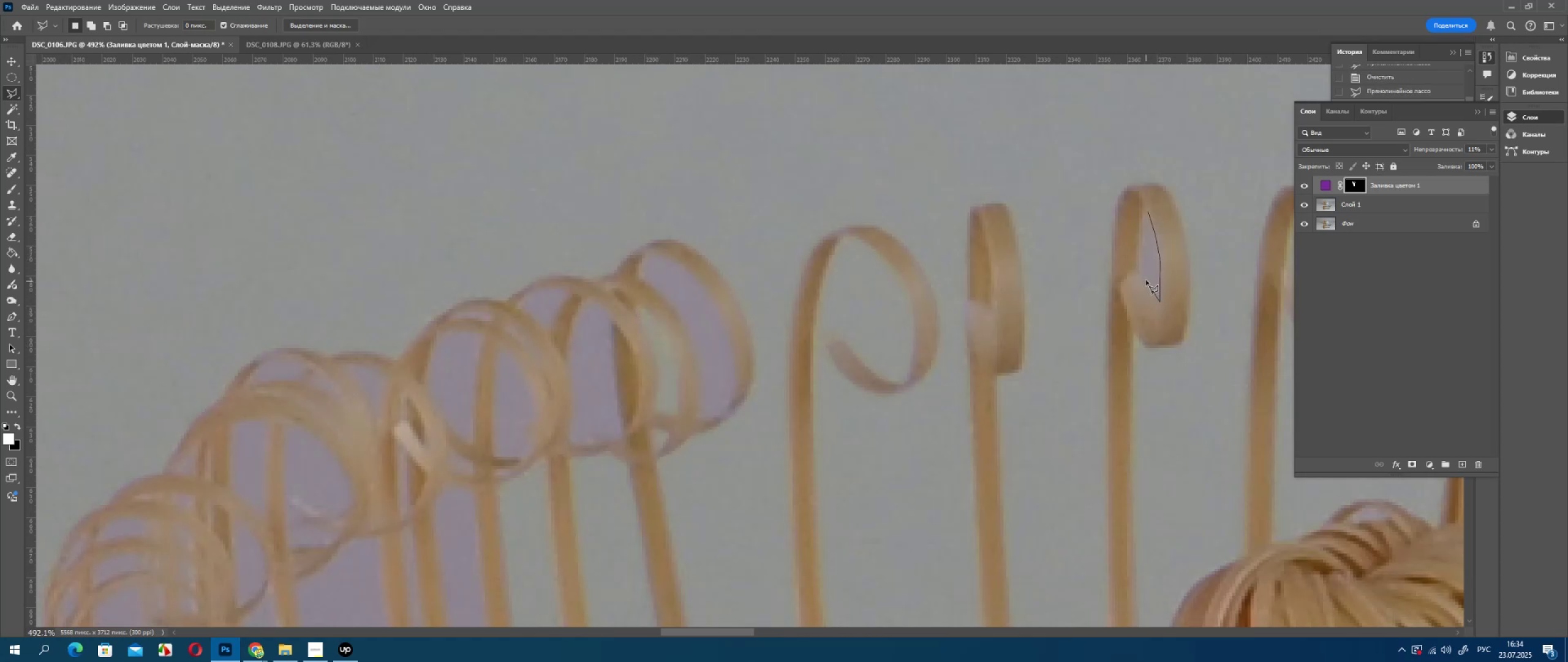 
left_click_drag(start_coordinate=[1146, 281], to_coordinate=[1145, 278])
 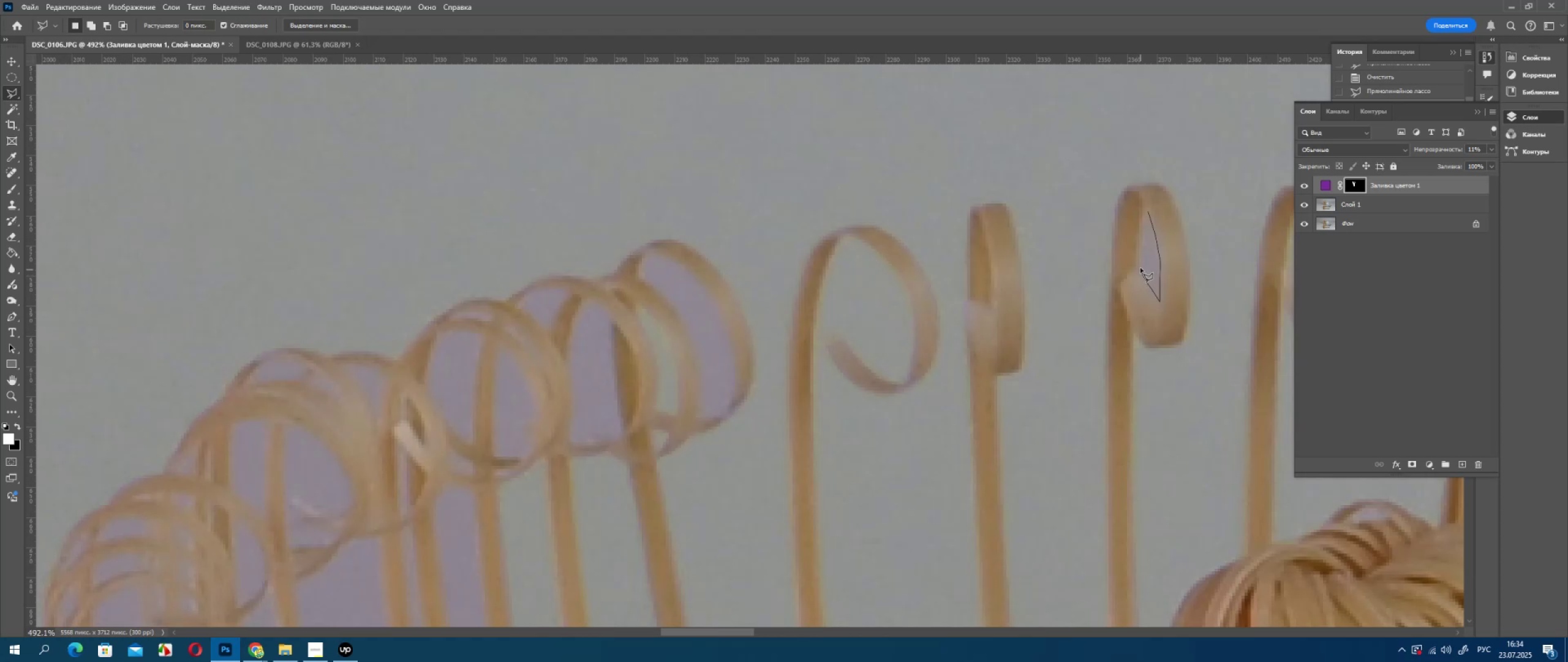 
left_click_drag(start_coordinate=[1140, 270], to_coordinate=[1140, 263])
 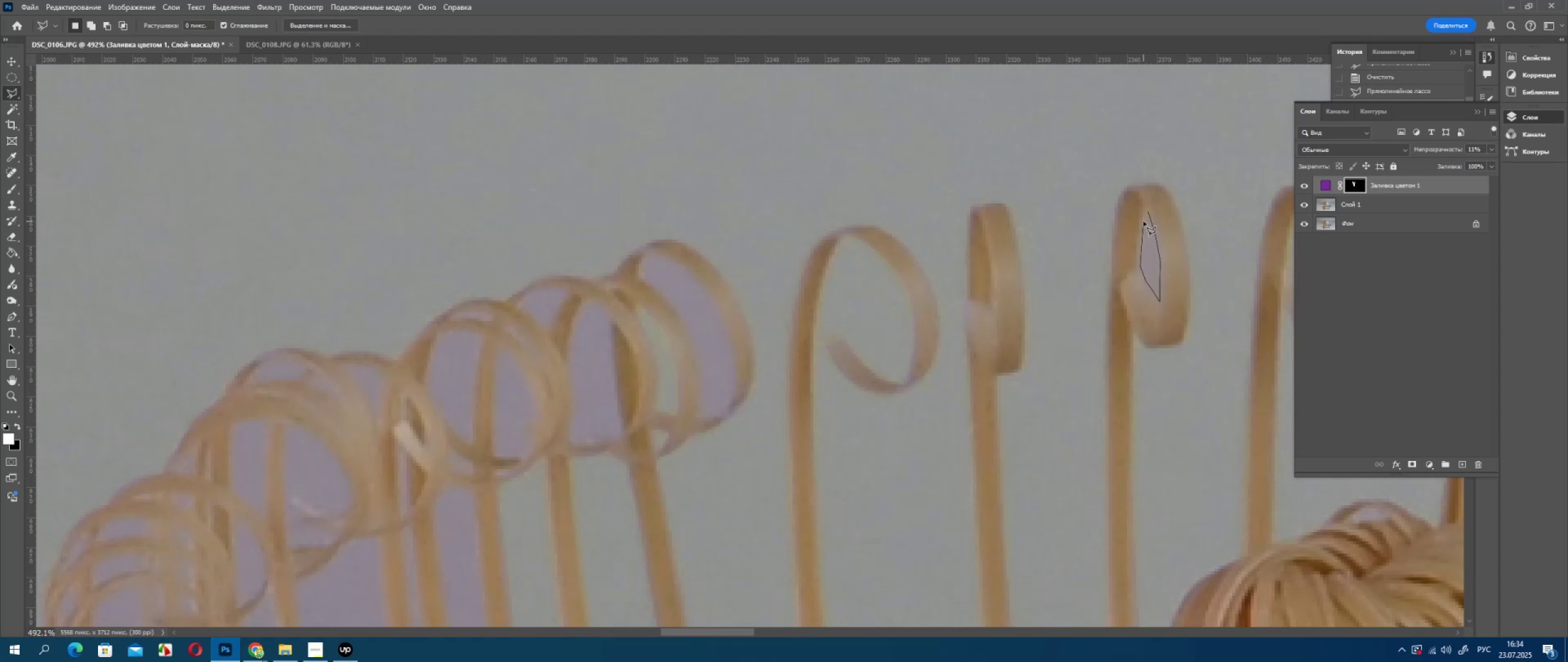 
left_click([1144, 221])
 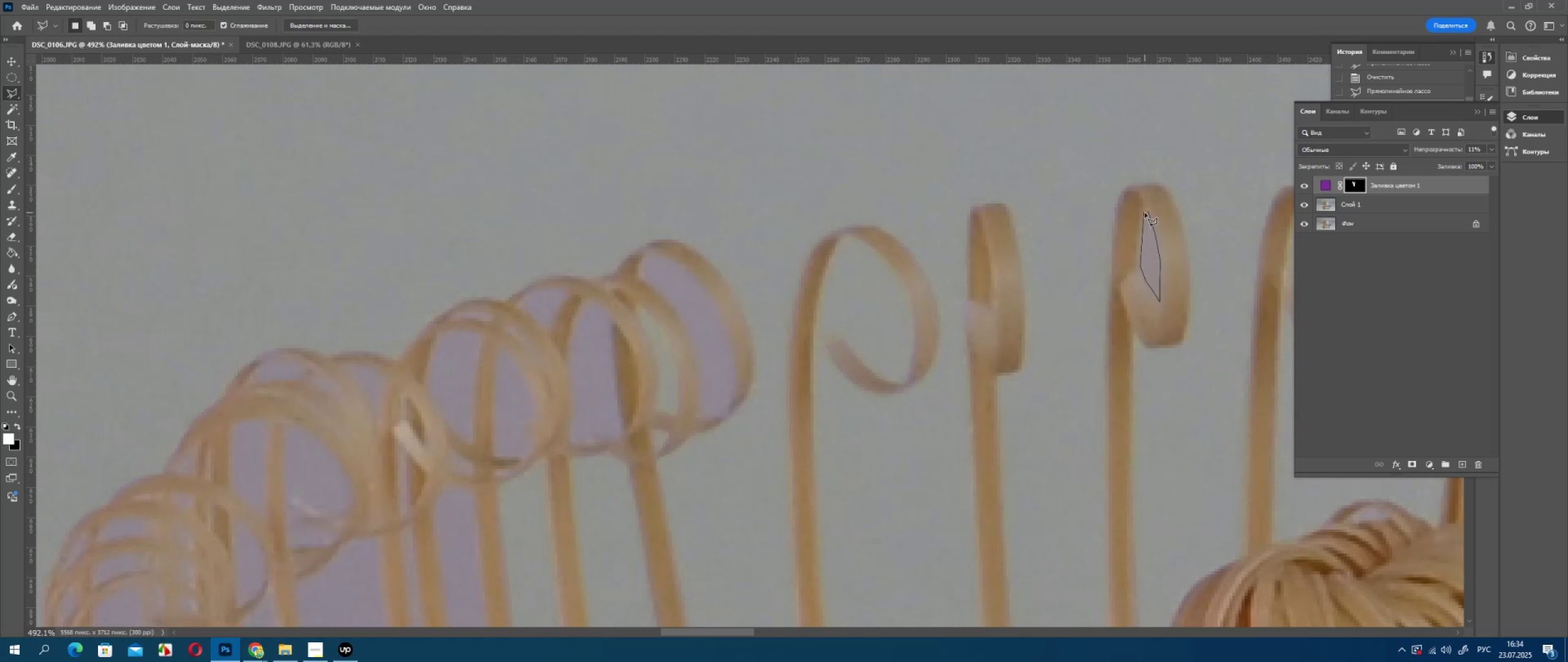 
double_click([1144, 213])
 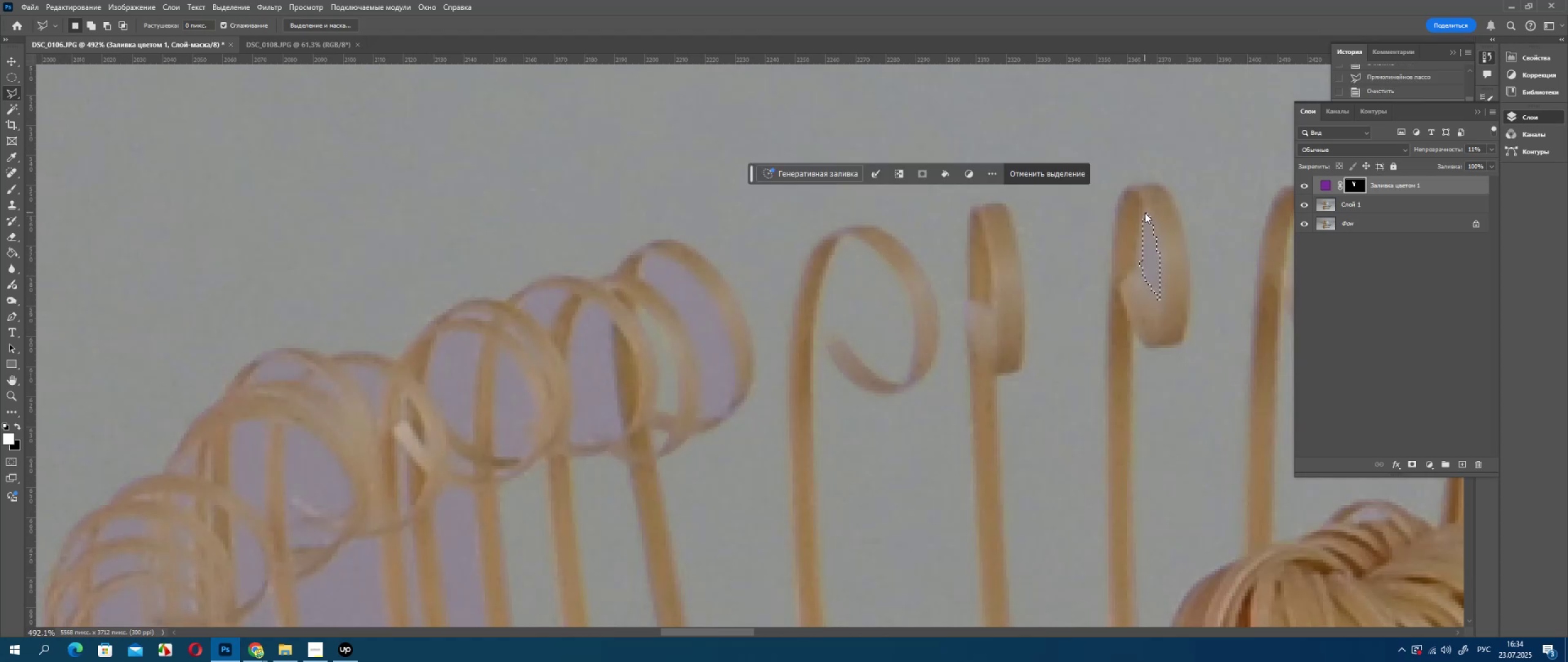 
triple_click([1145, 213])
 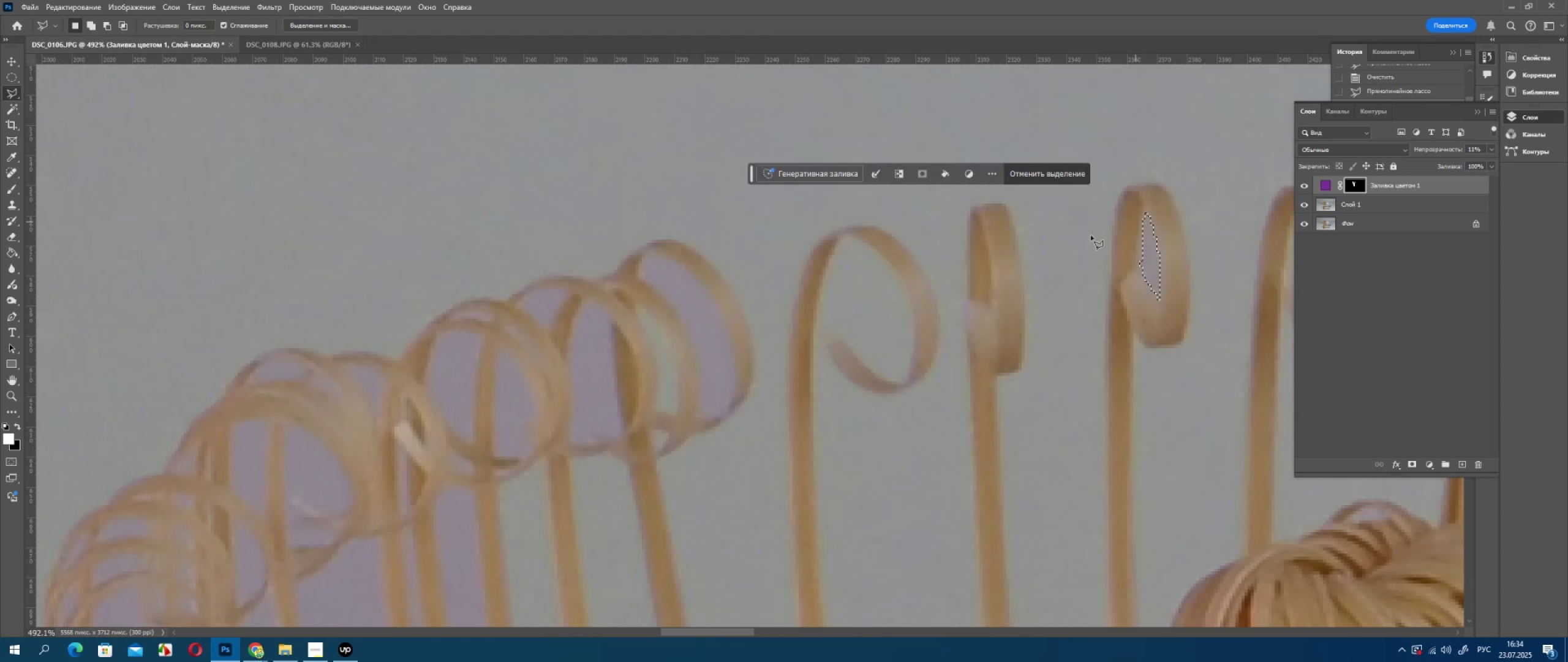 
key(Delete)
 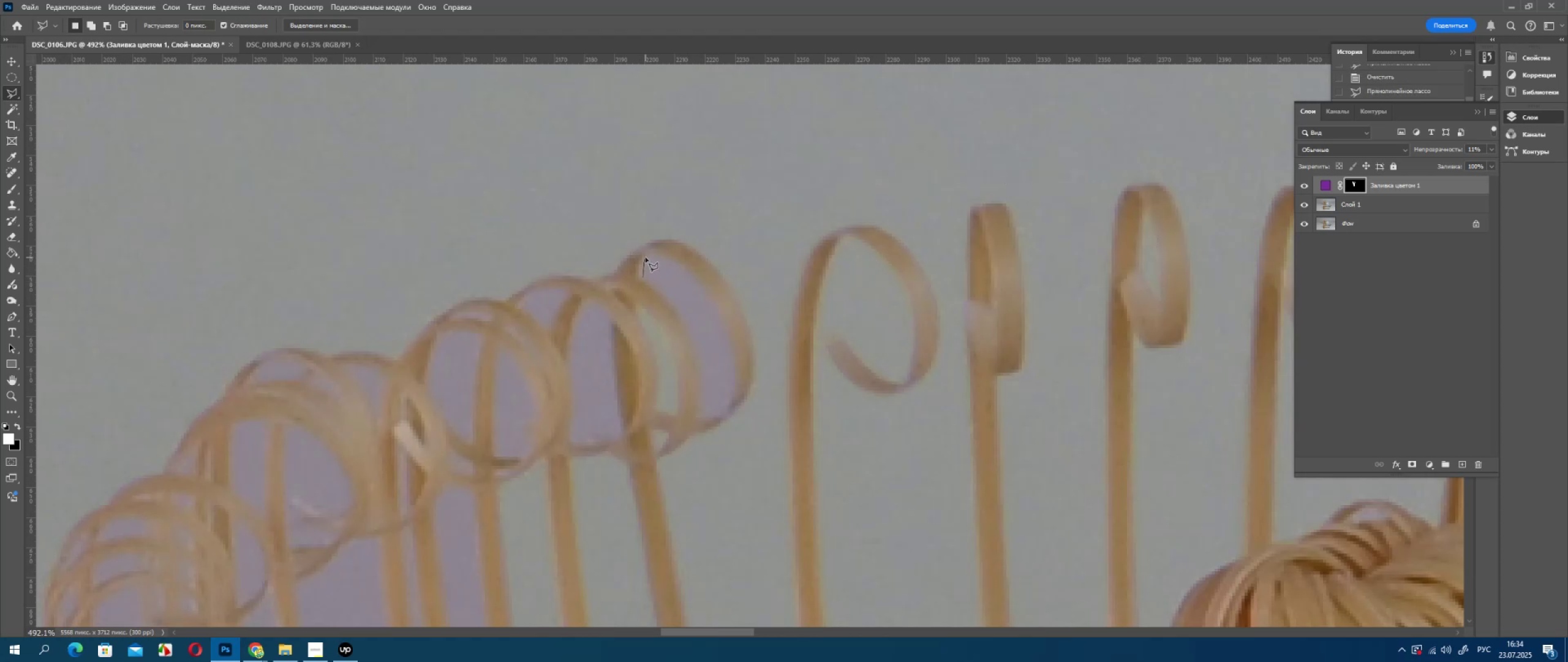 
left_click([649, 253])
 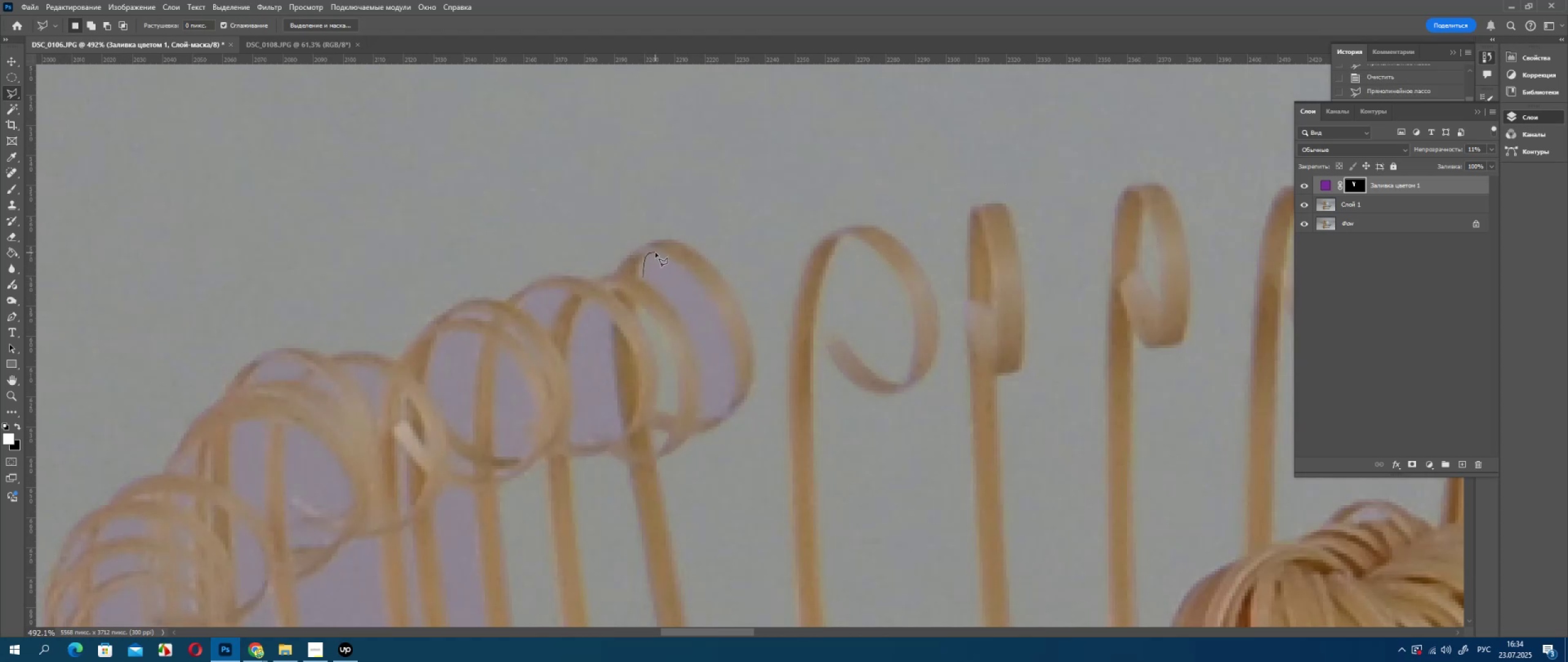 
left_click_drag(start_coordinate=[655, 253], to_coordinate=[658, 254])
 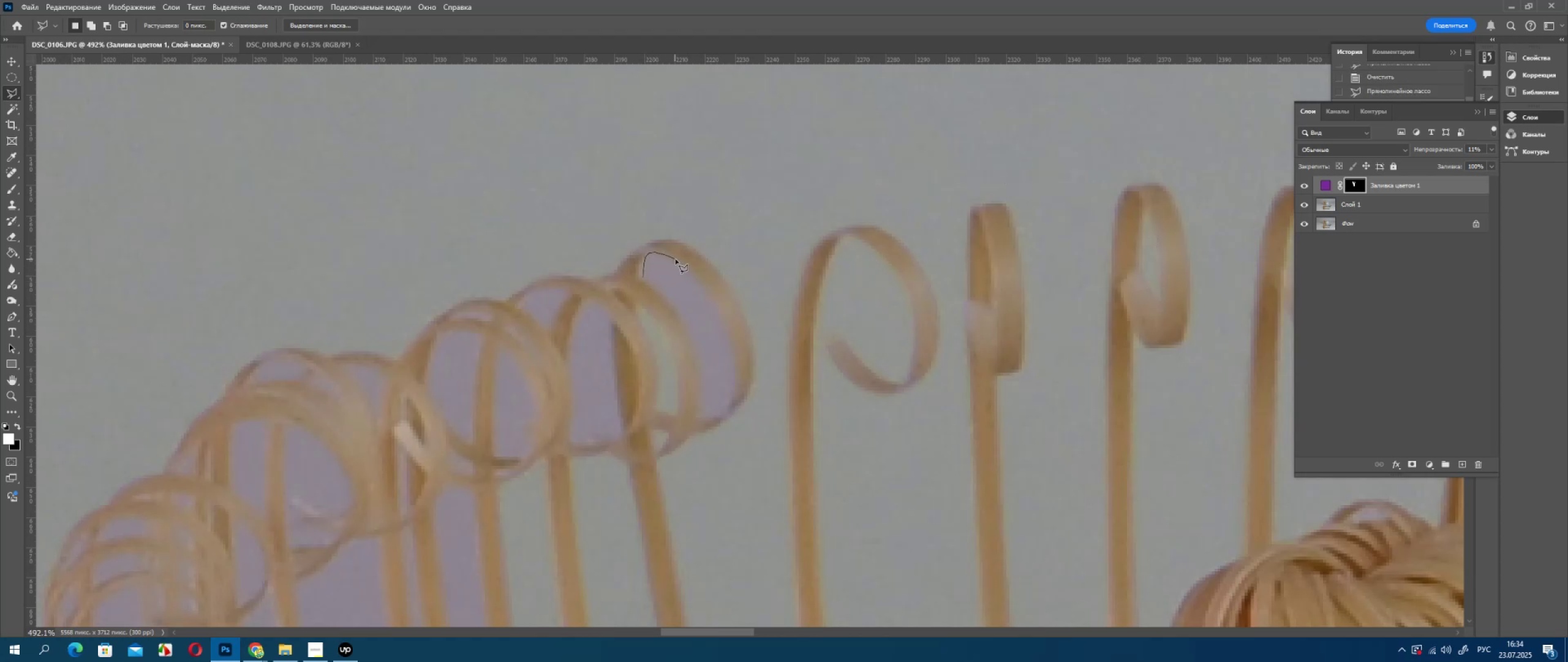 
left_click_drag(start_coordinate=[676, 260], to_coordinate=[680, 263])
 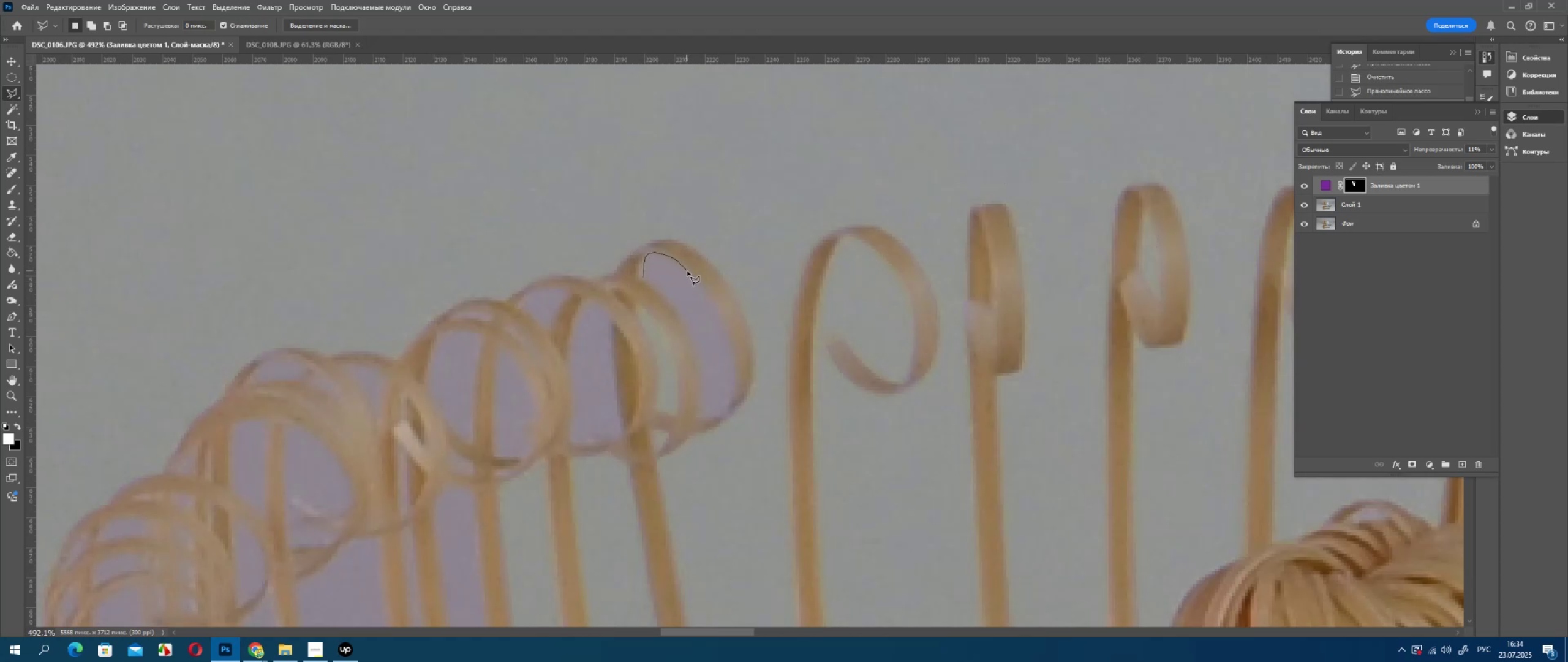 
left_click_drag(start_coordinate=[687, 270], to_coordinate=[690, 274])
 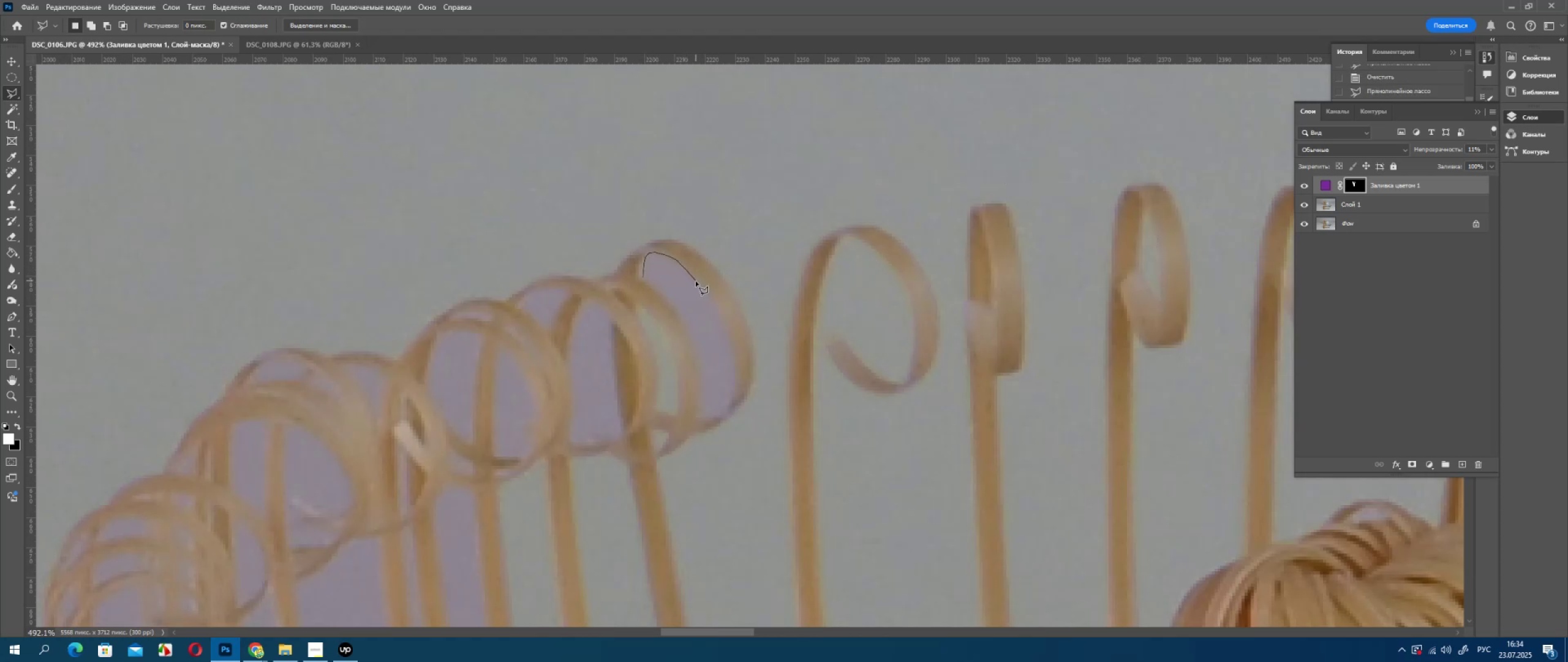 
left_click_drag(start_coordinate=[696, 281], to_coordinate=[698, 286])
 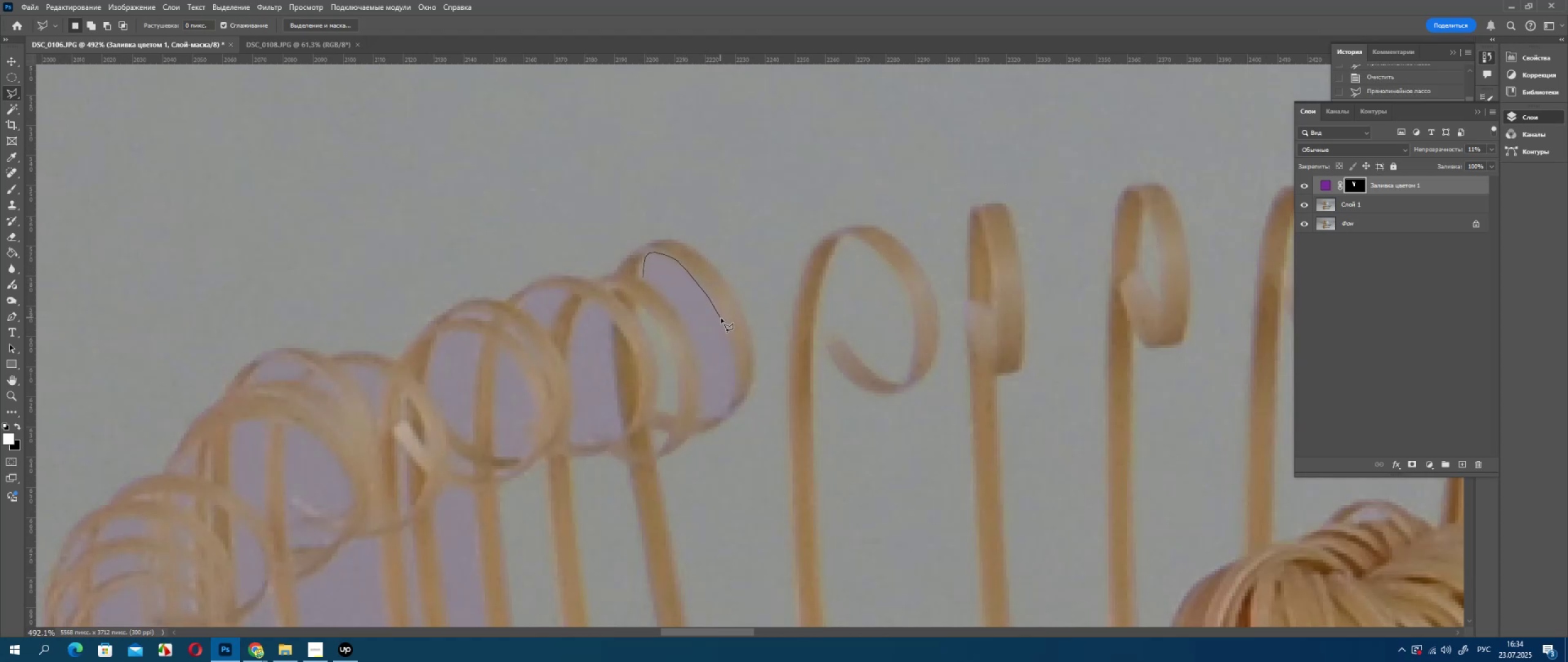 
left_click_drag(start_coordinate=[730, 341], to_coordinate=[732, 350])
 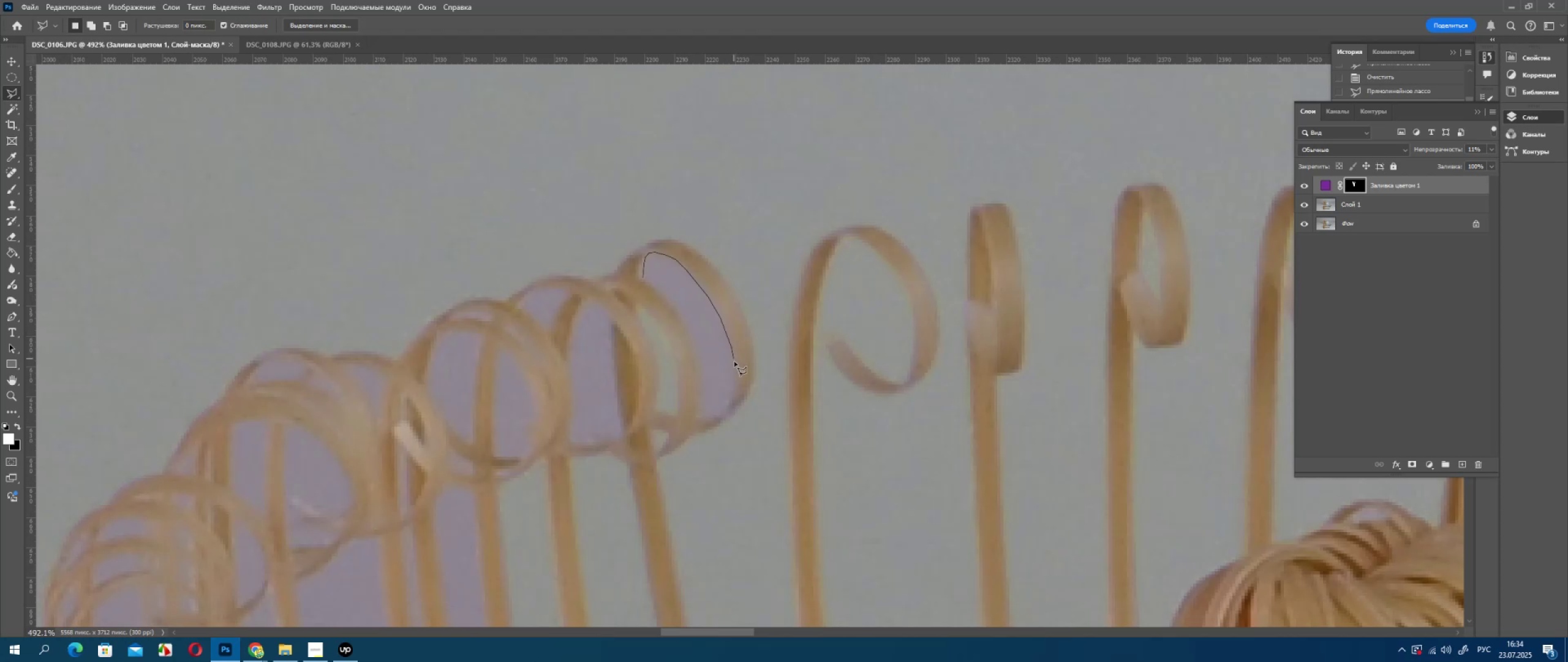 
left_click_drag(start_coordinate=[734, 359], to_coordinate=[734, 365])
 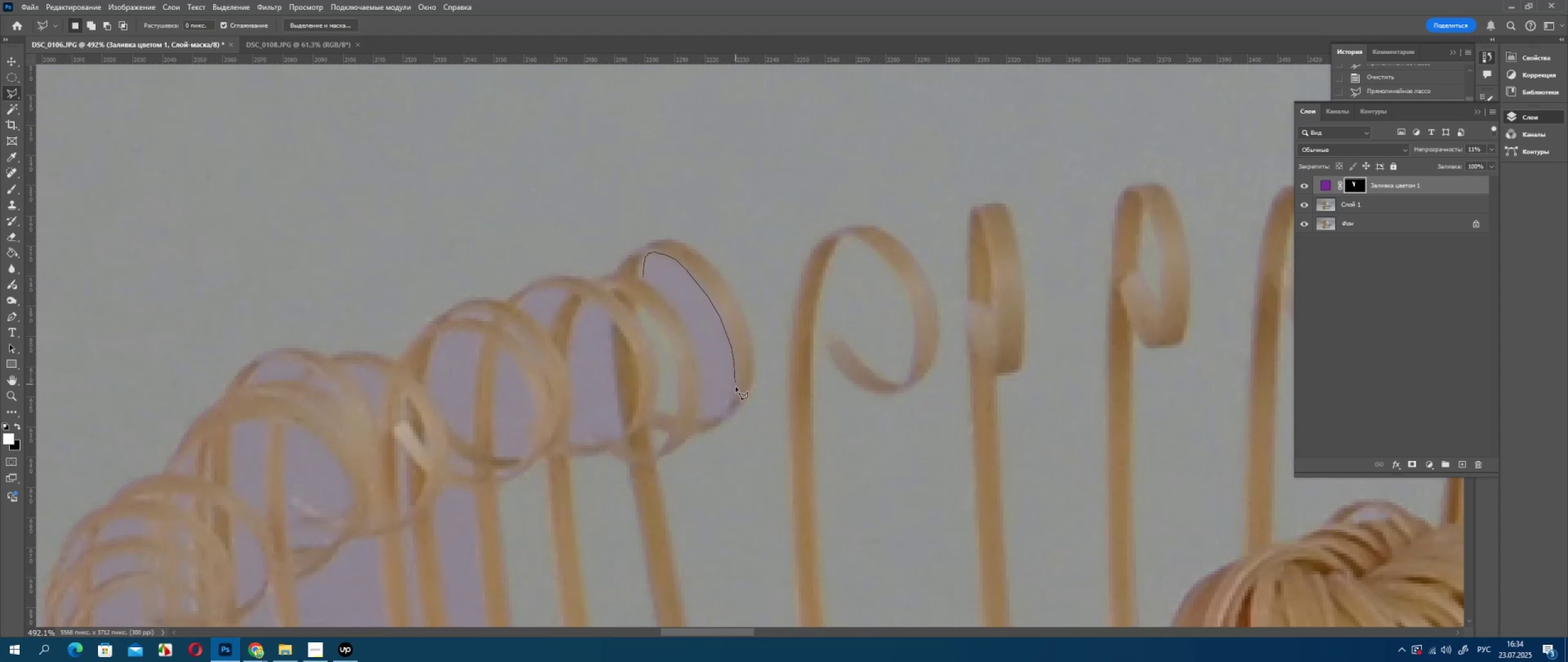 
left_click_drag(start_coordinate=[735, 380], to_coordinate=[735, 391])
 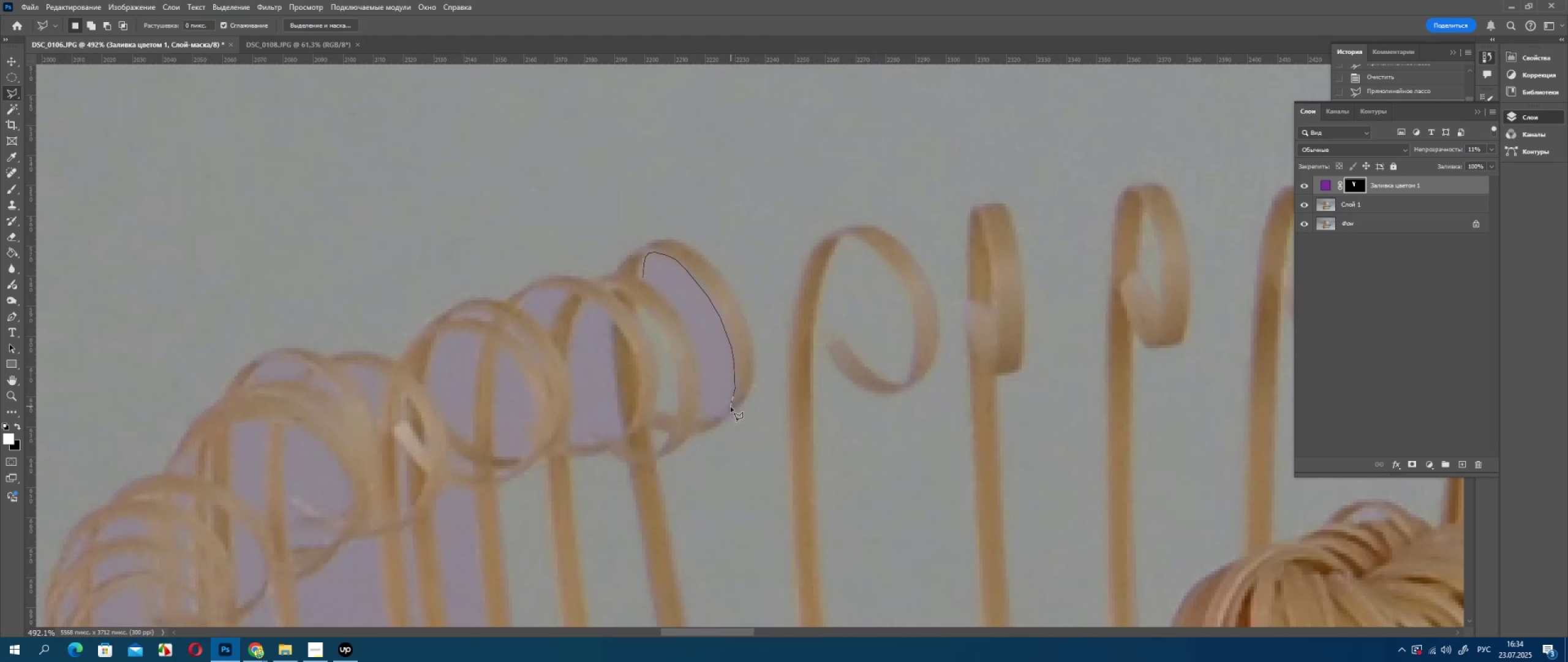 
left_click_drag(start_coordinate=[731, 406], to_coordinate=[730, 410])
 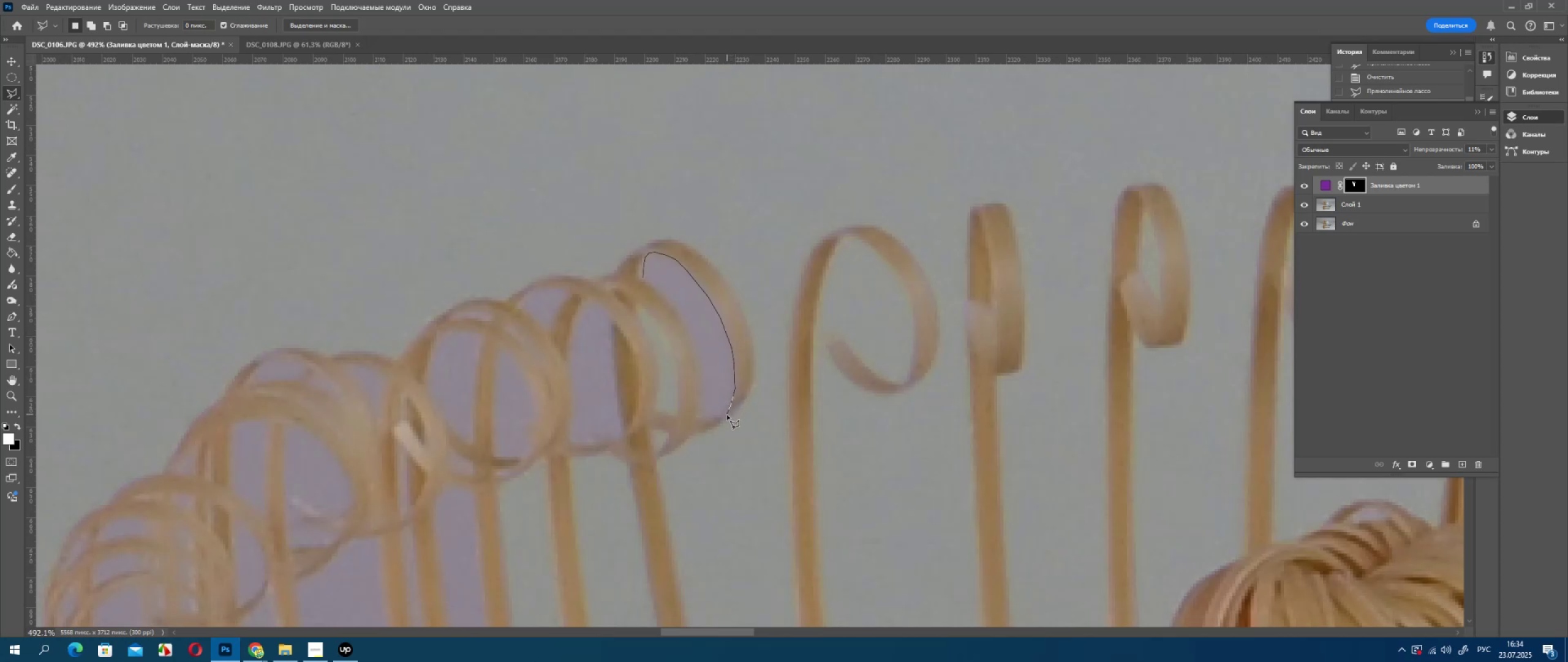 
left_click_drag(start_coordinate=[727, 414], to_coordinate=[724, 417])
 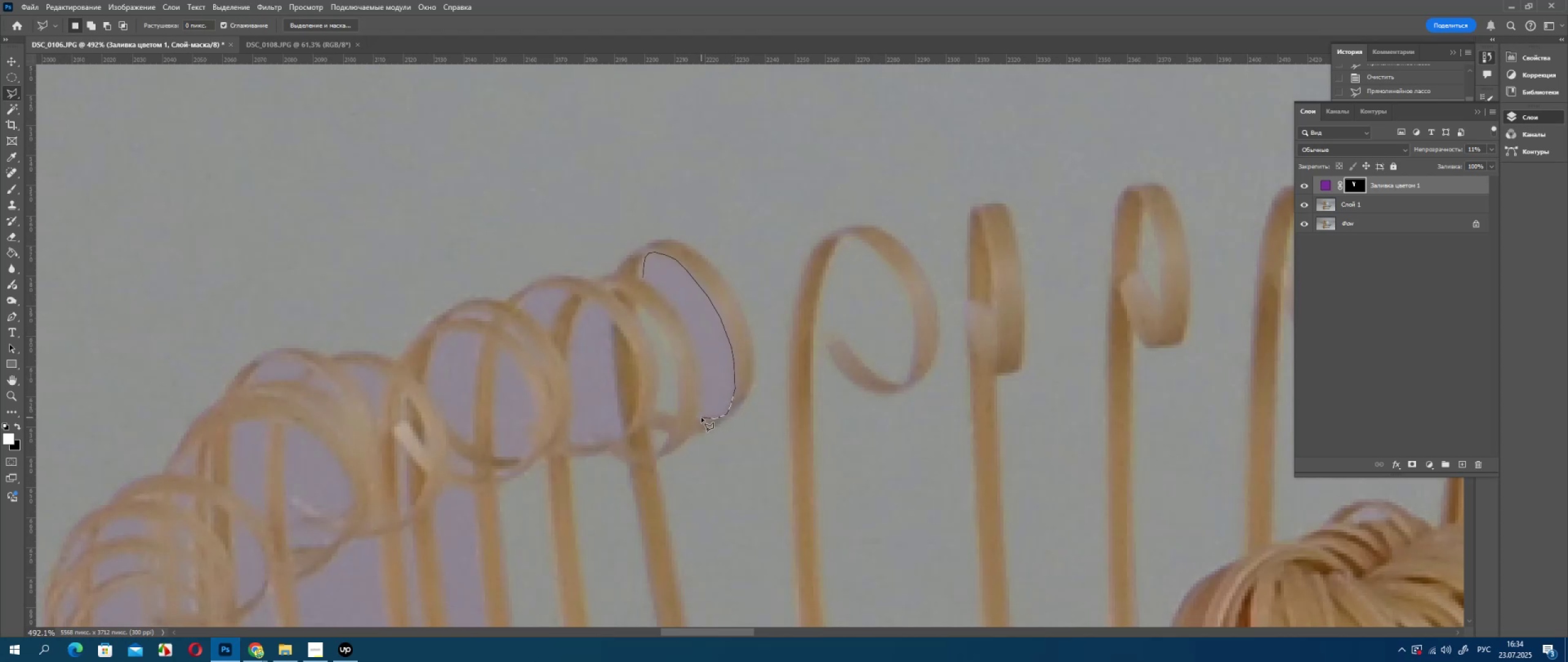 
left_click([701, 417])
 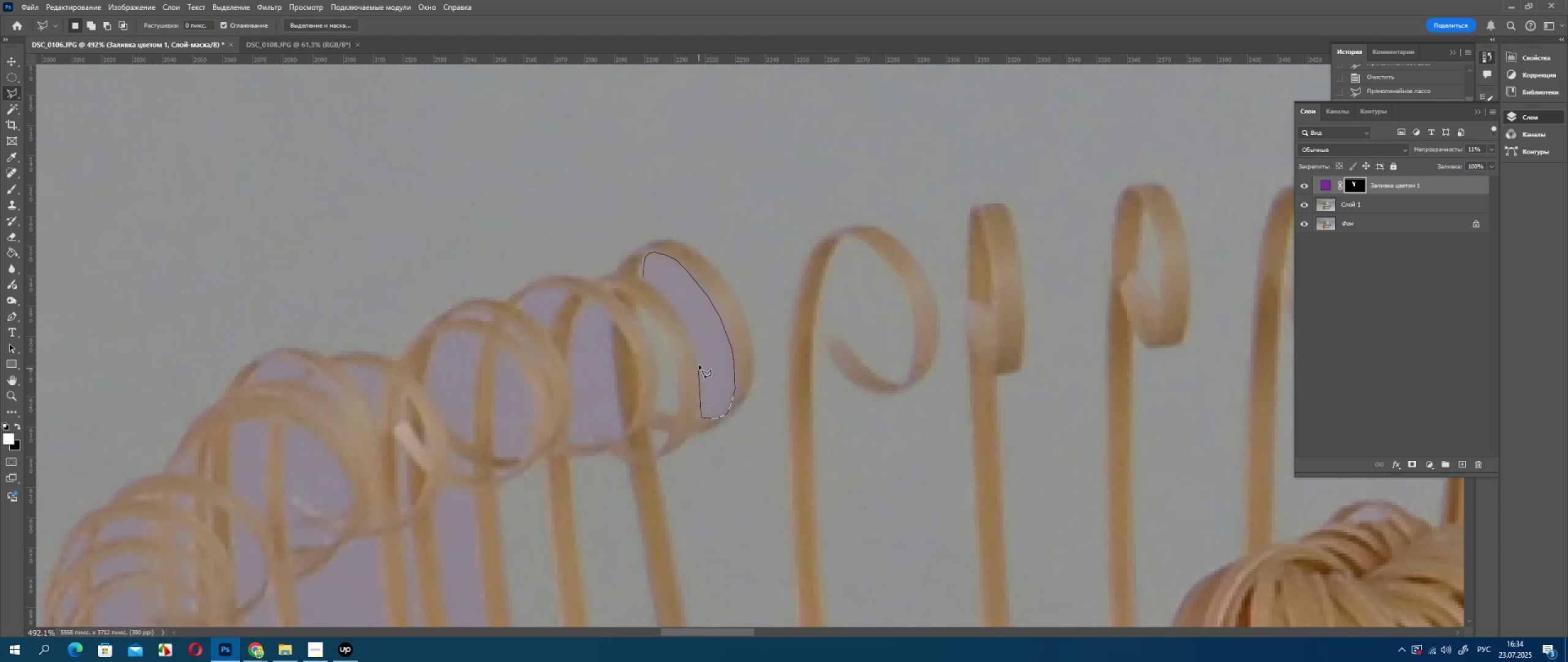 
left_click_drag(start_coordinate=[697, 358], to_coordinate=[695, 354])
 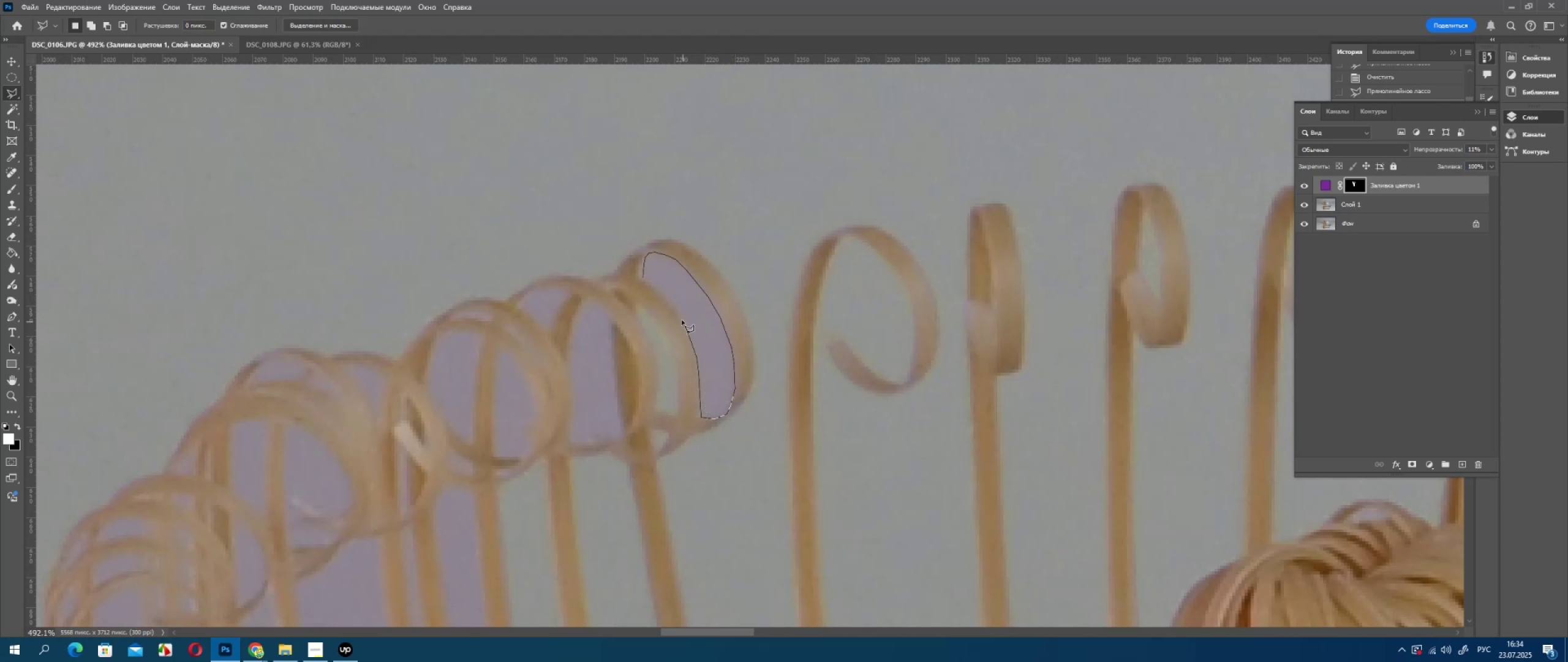 
left_click_drag(start_coordinate=[682, 319], to_coordinate=[677, 312])
 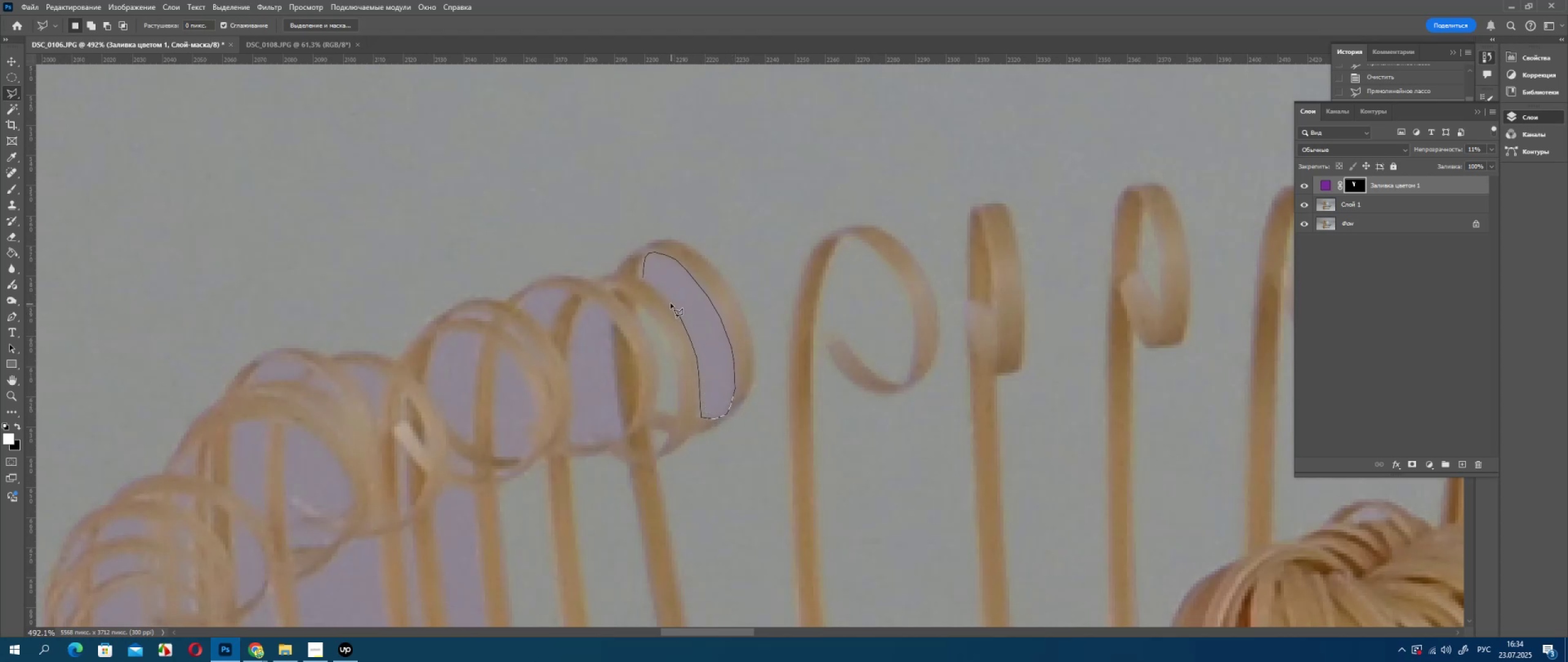 
left_click_drag(start_coordinate=[671, 304], to_coordinate=[667, 302])
 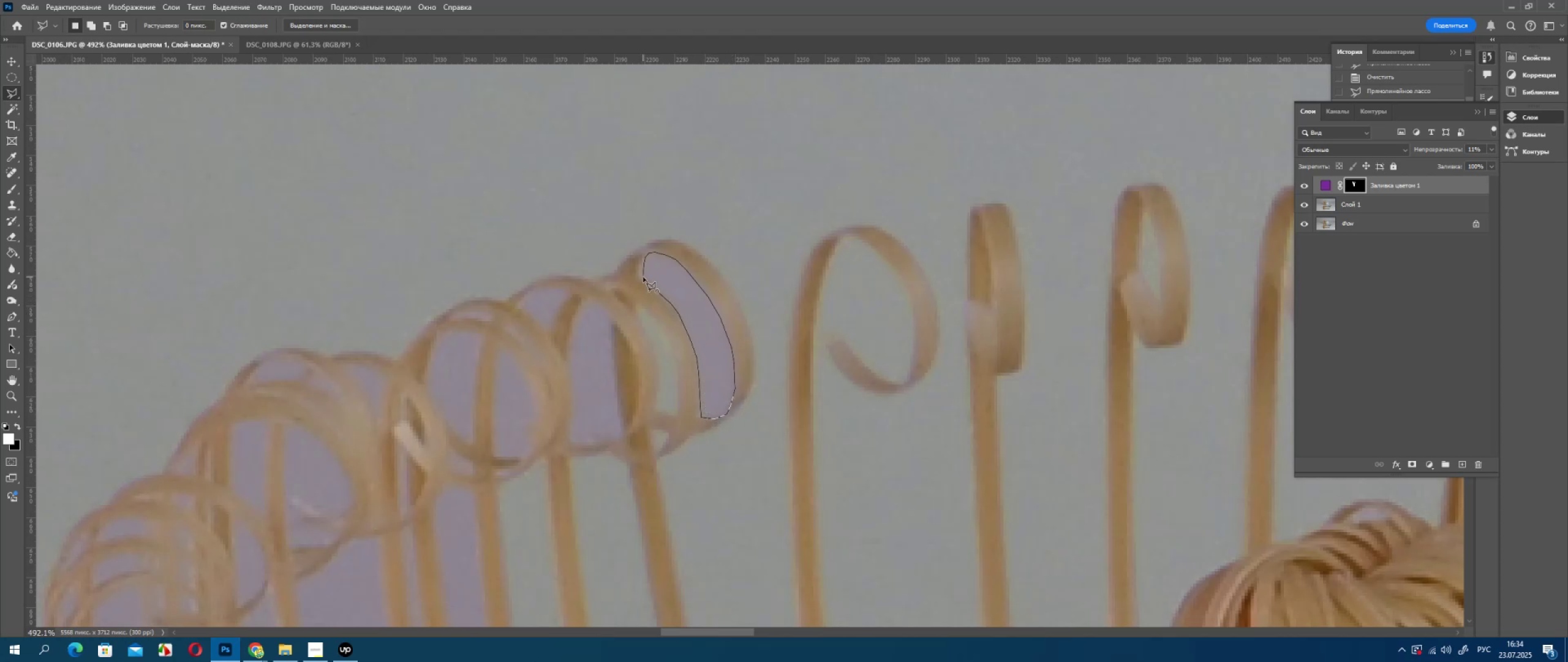 
triple_click([643, 277])
 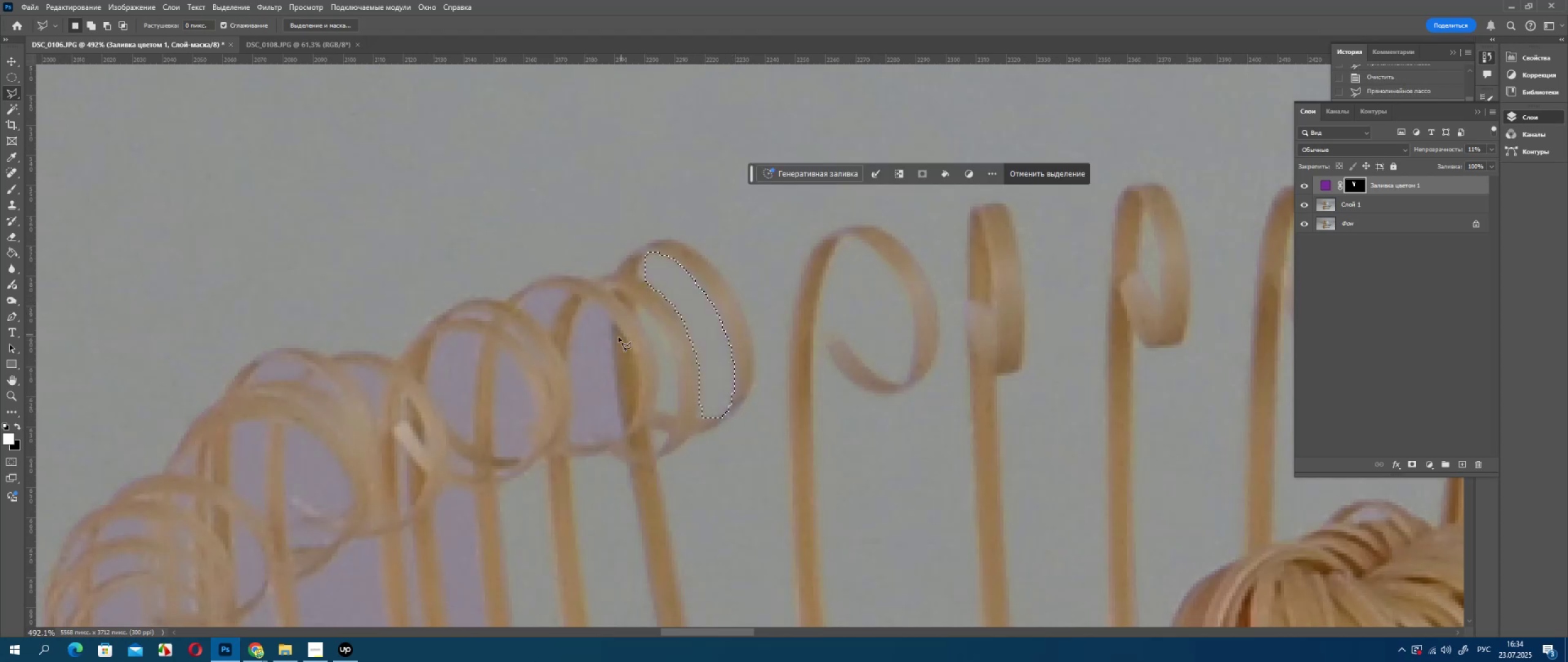 
key(Delete)
 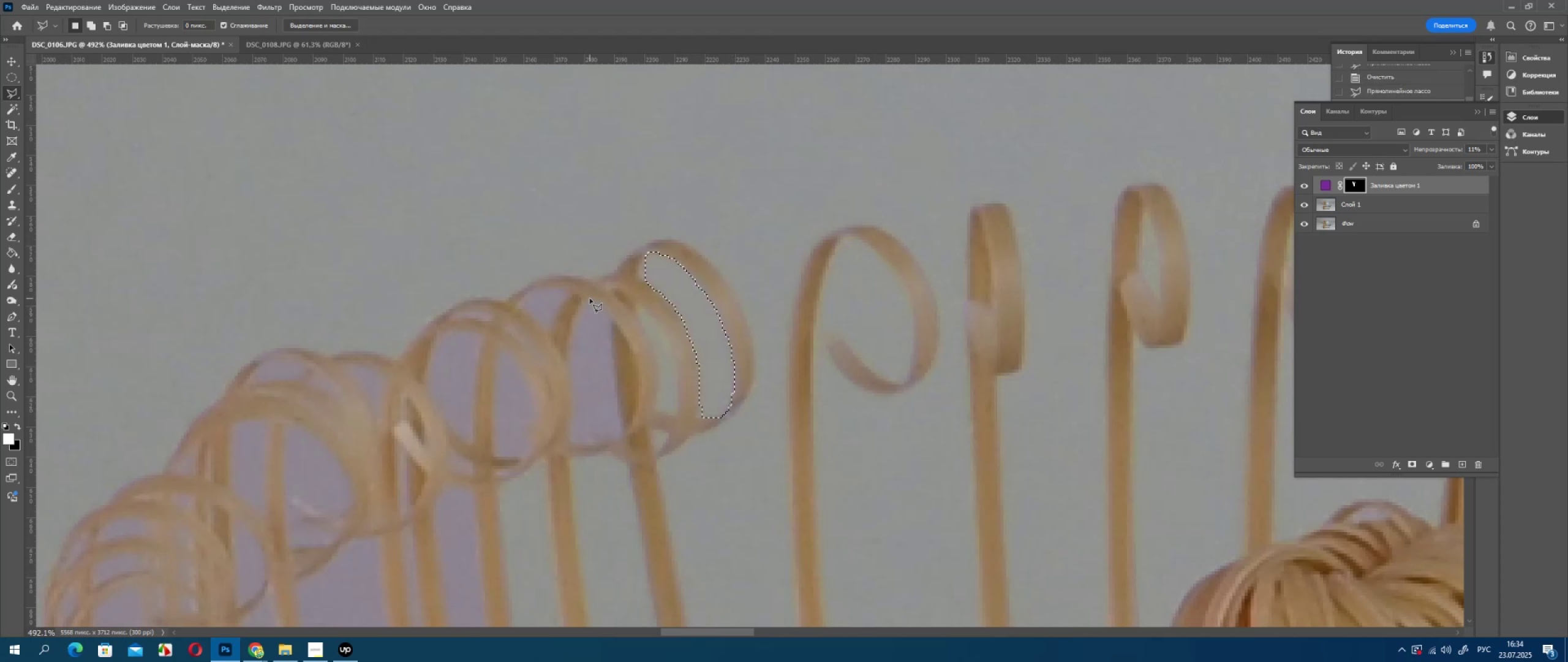 
left_click([590, 299])
 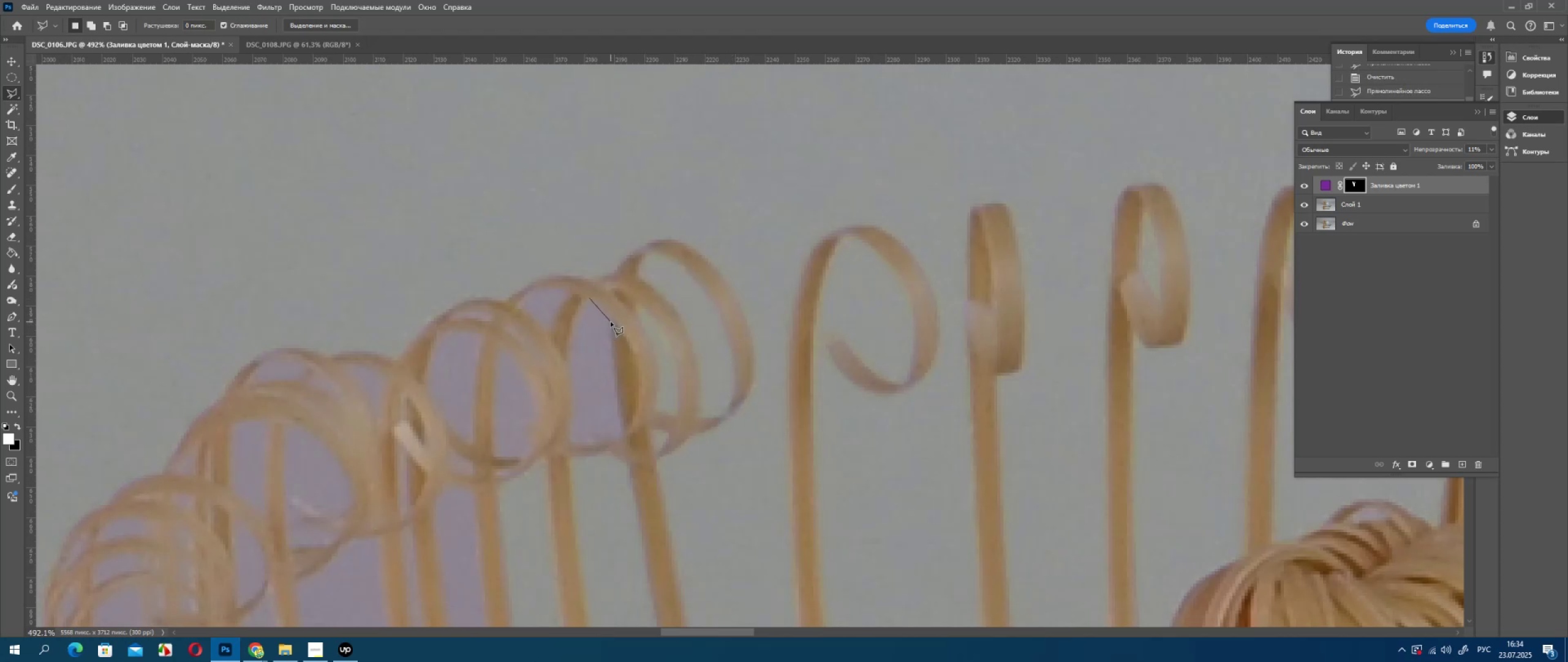 
left_click([611, 322])
 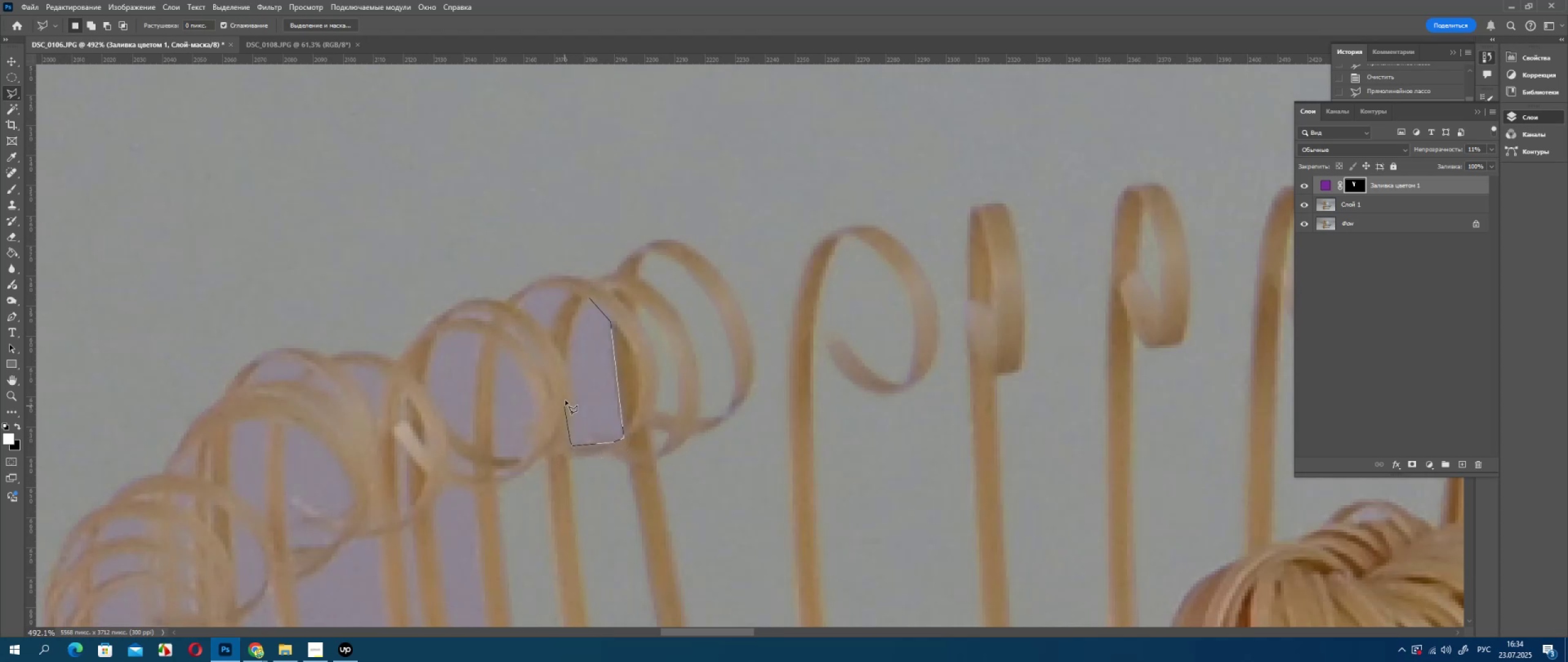 
wait(5.25)
 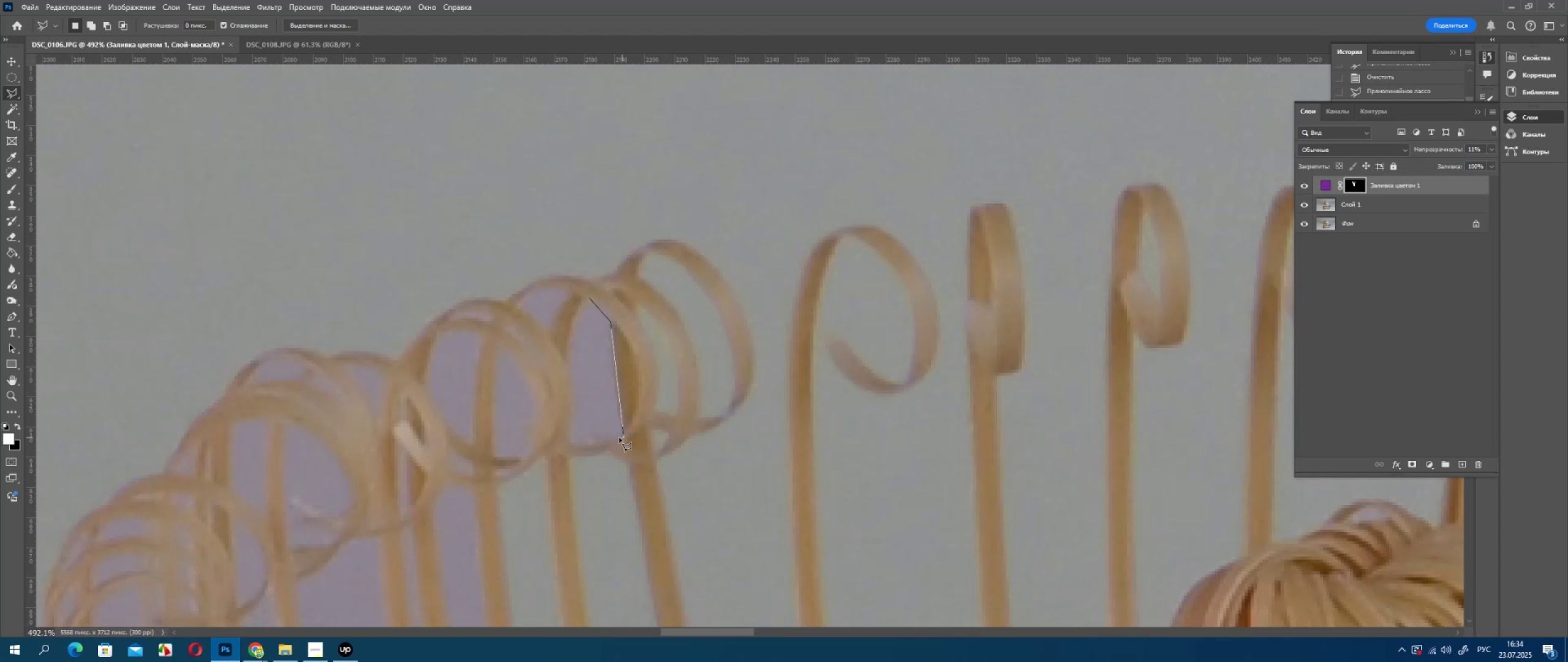 
left_click_drag(start_coordinate=[570, 375], to_coordinate=[570, 371])
 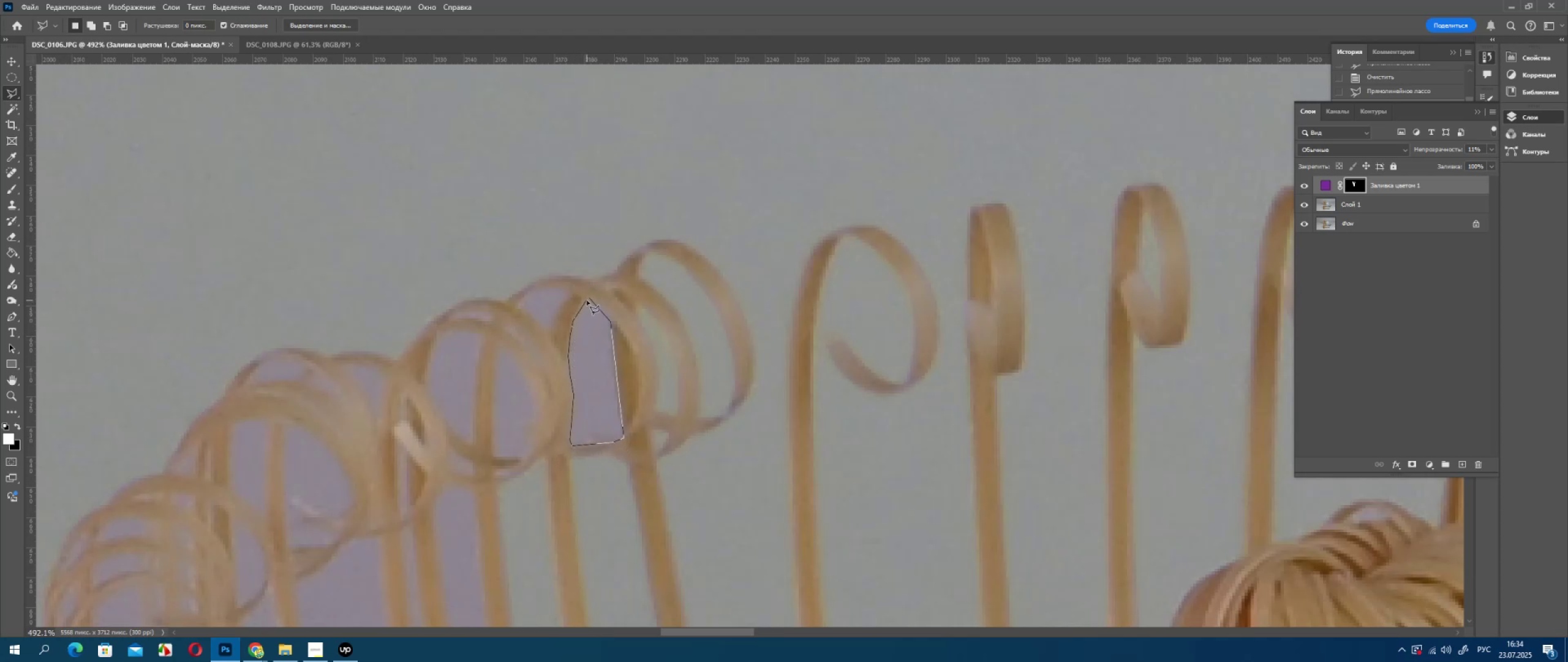 
double_click([587, 301])
 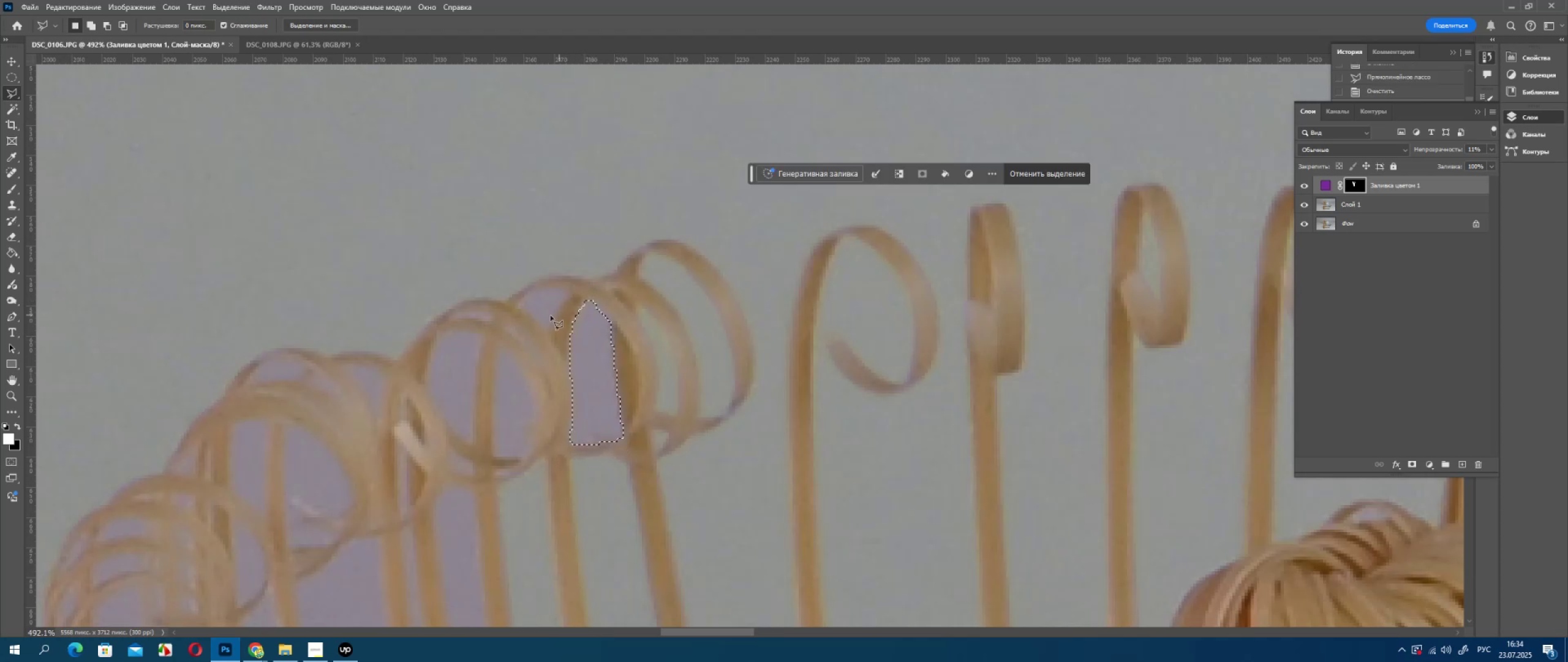 
key(Delete)
 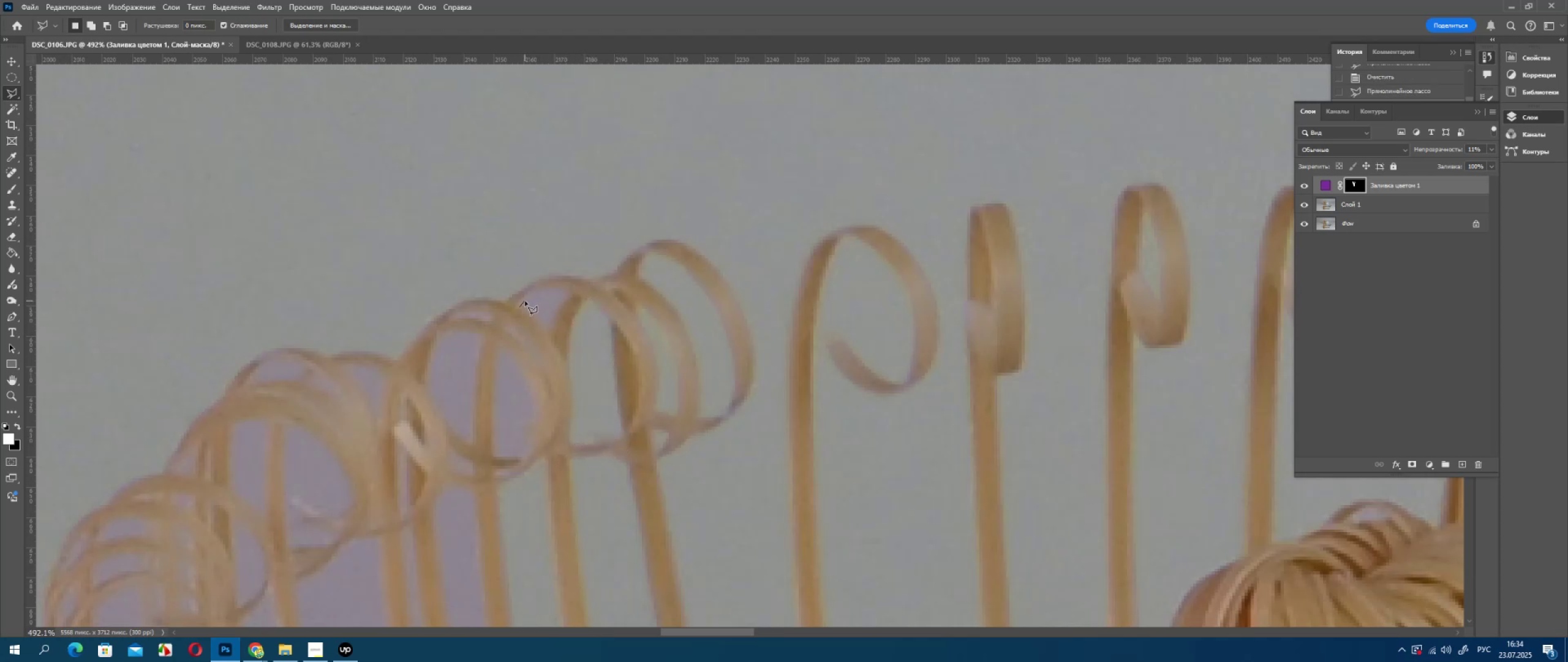 
left_click([527, 299])
 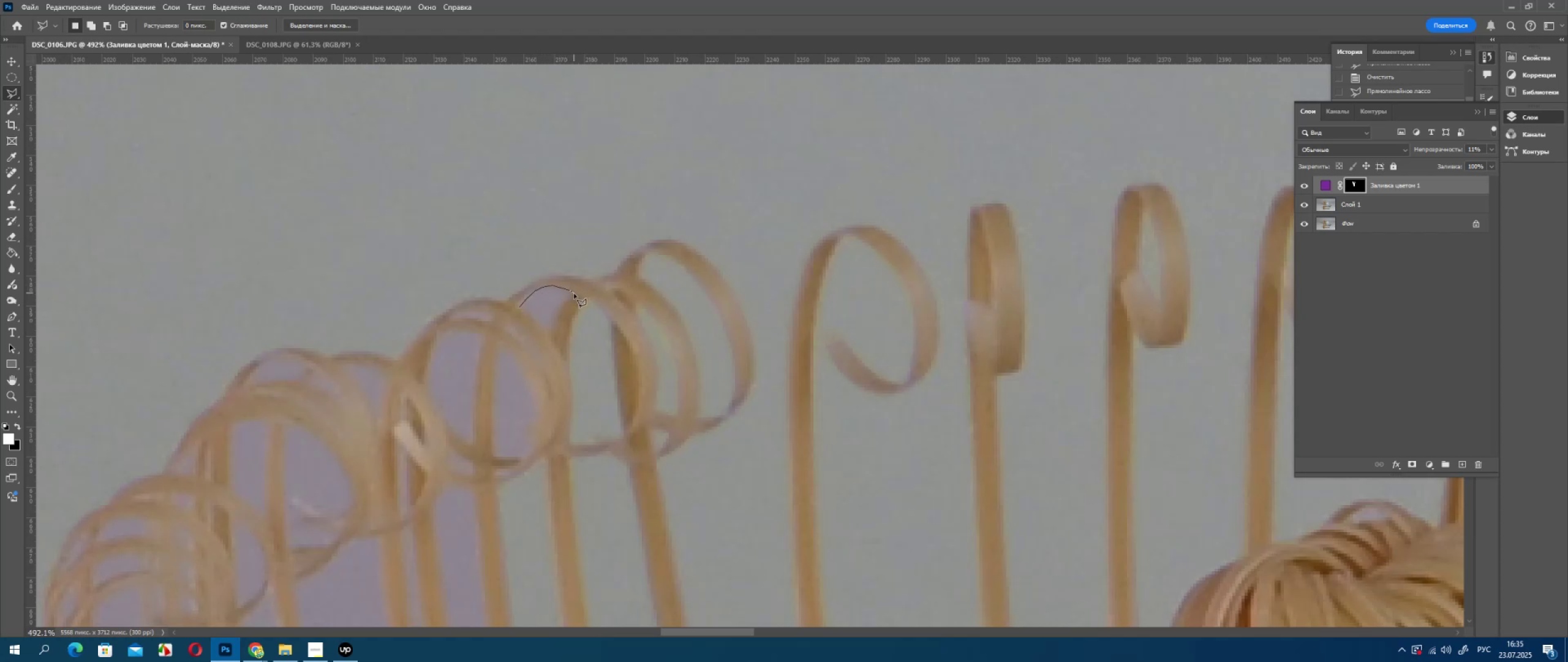 
left_click_drag(start_coordinate=[558, 308], to_coordinate=[556, 311])
 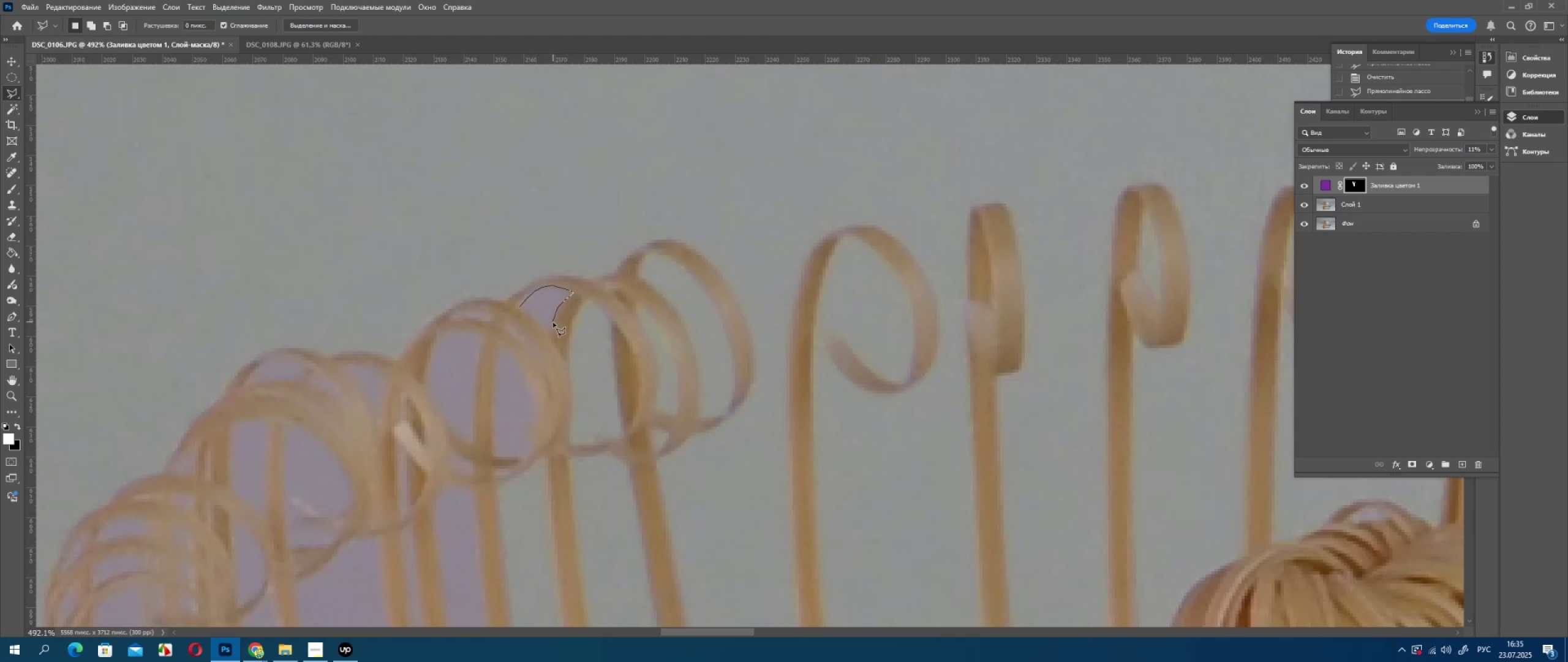 
left_click_drag(start_coordinate=[553, 322], to_coordinate=[552, 325])
 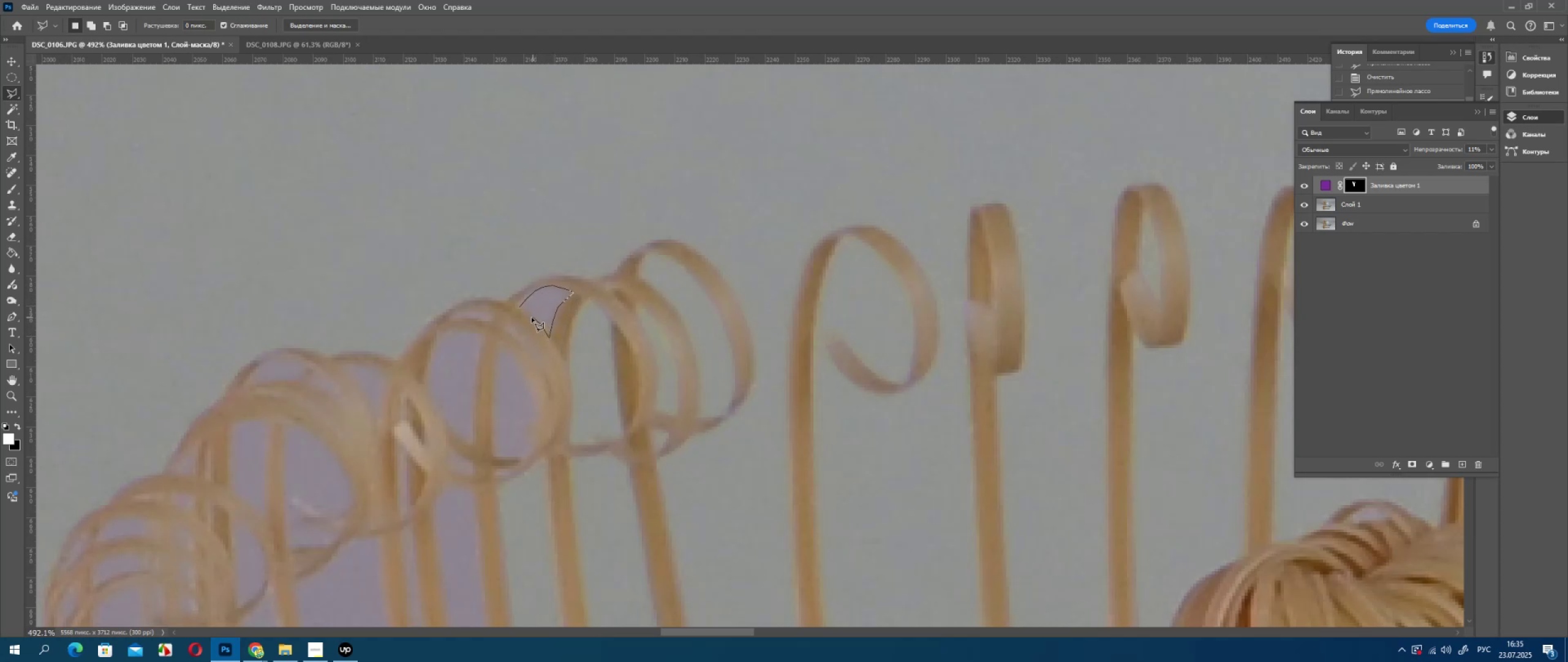 
double_click([530, 316])
 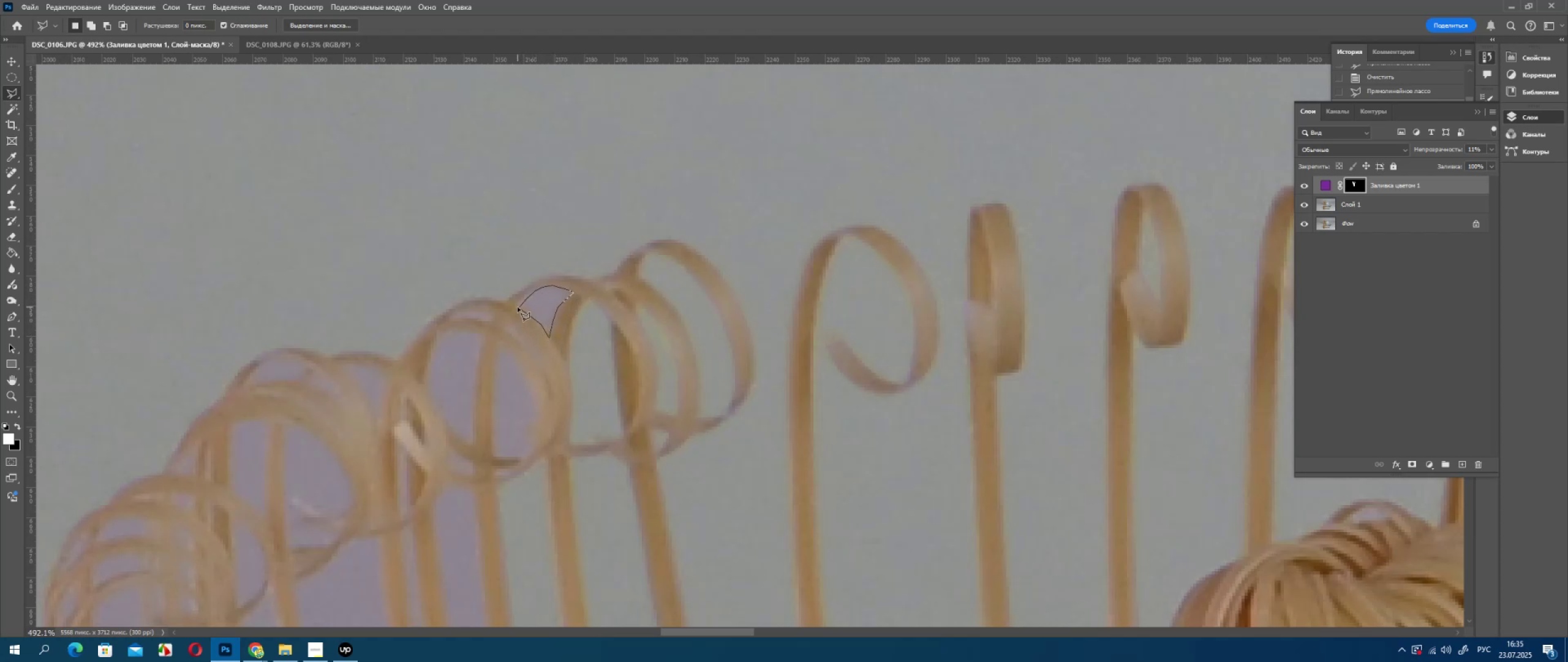 
left_click([518, 307])
 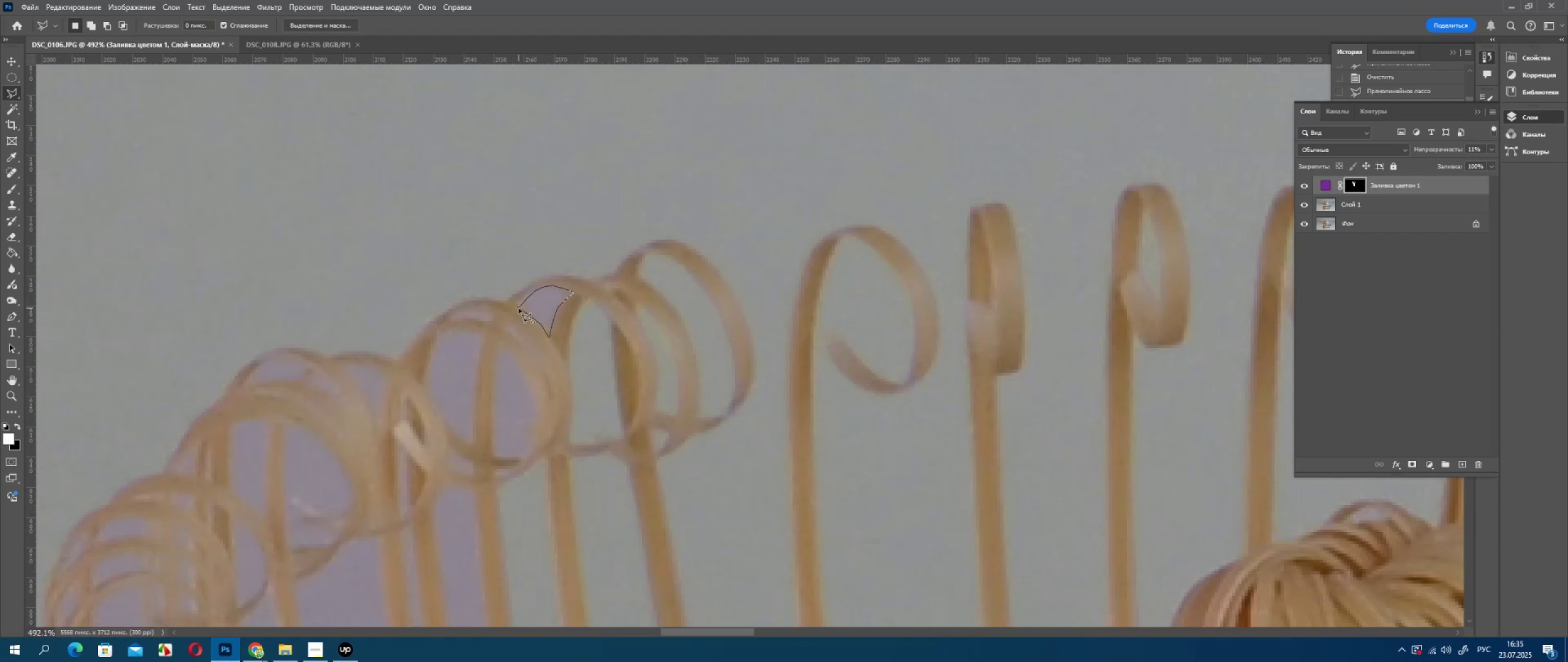 
left_click([519, 308])
 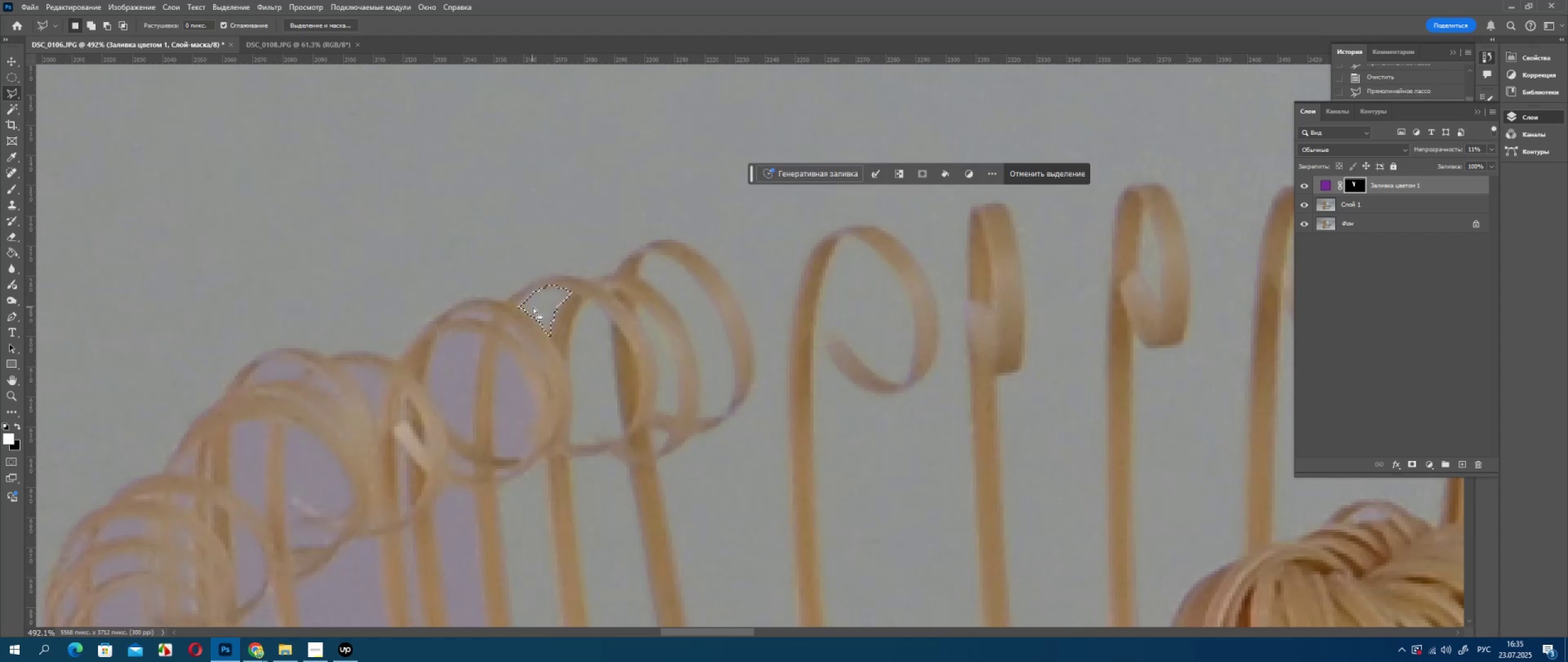 
key(Delete)
 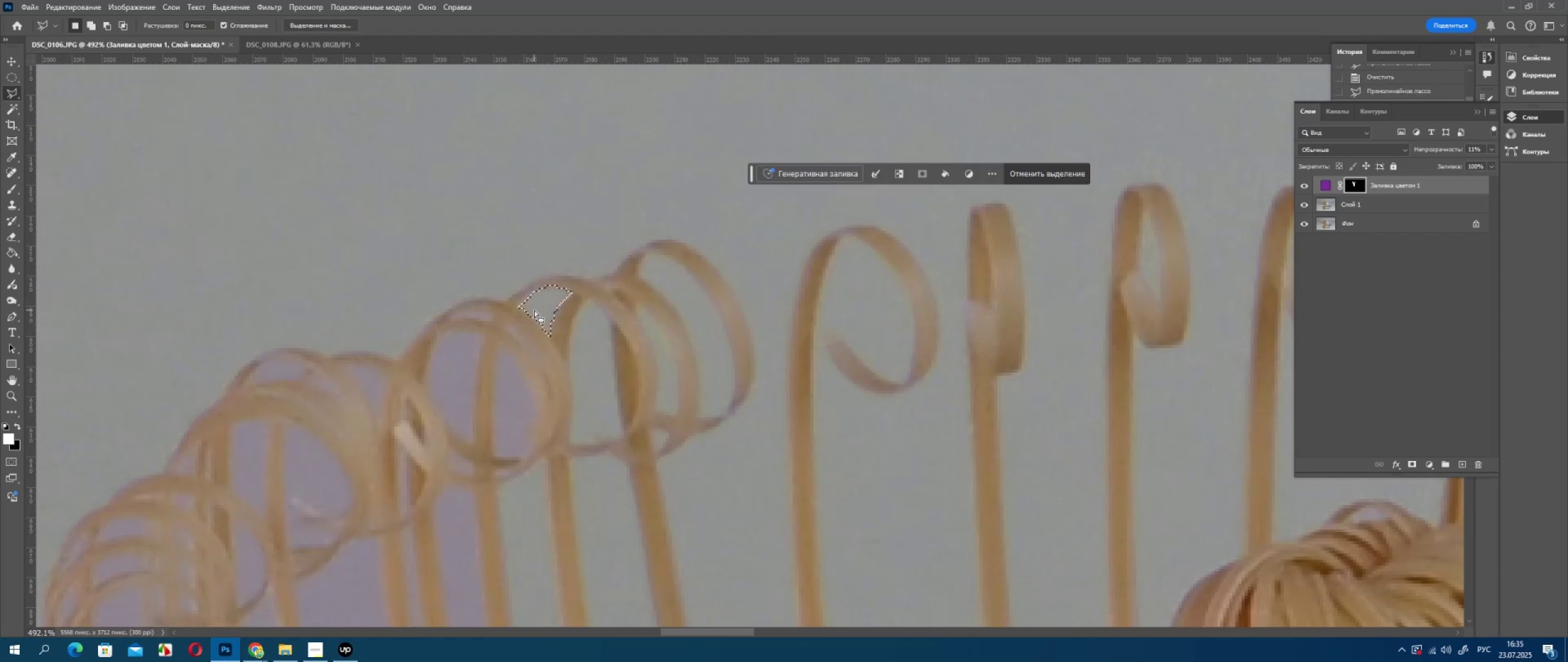 
scroll: coordinate [541, 295], scroll_direction: up, amount: 1.0
 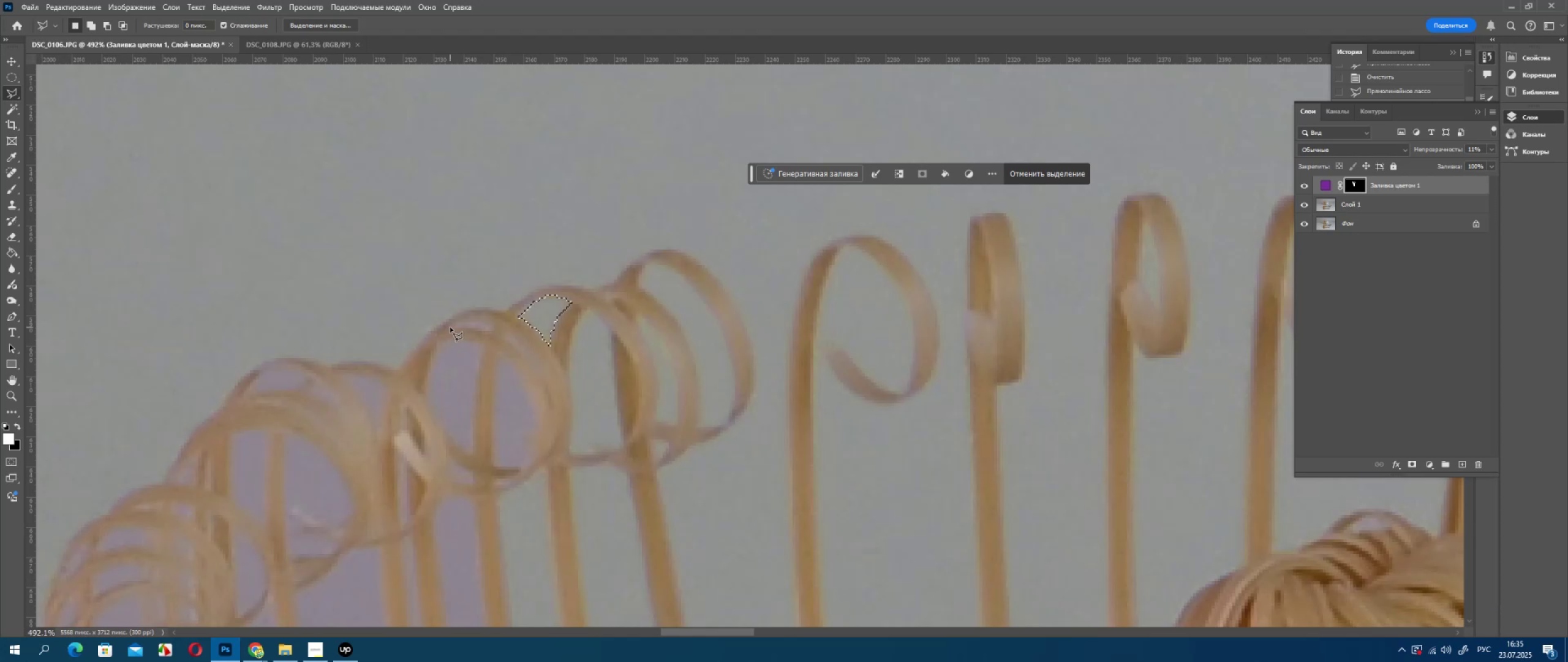 
left_click([450, 327])
 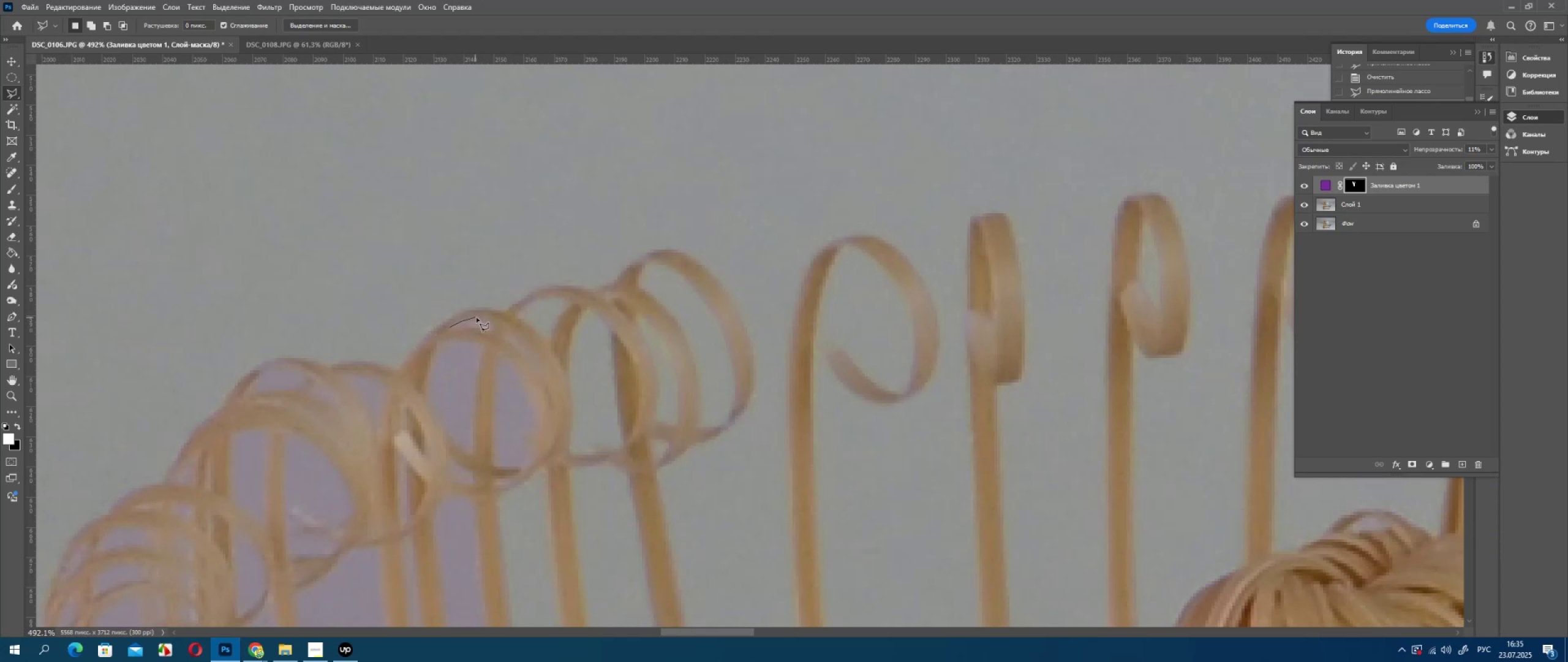 
left_click([478, 318])
 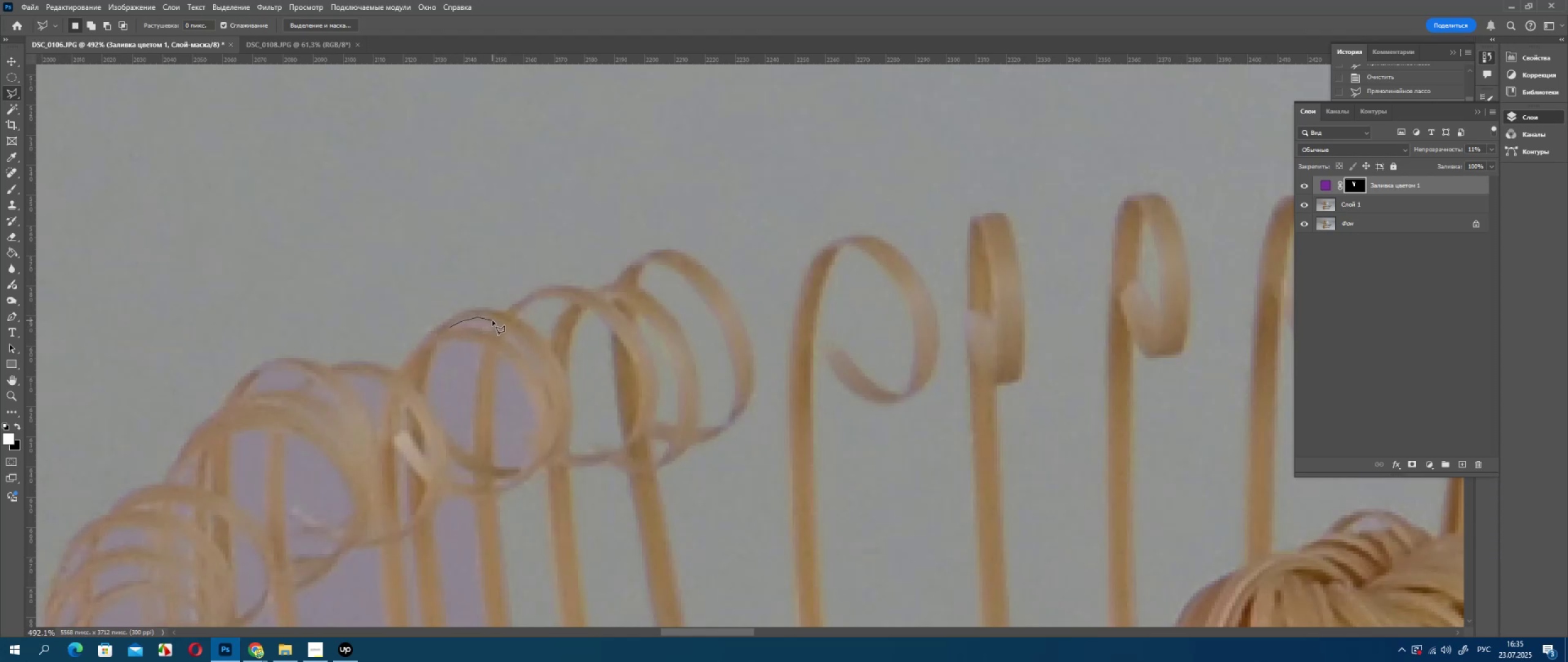 
left_click([492, 321])
 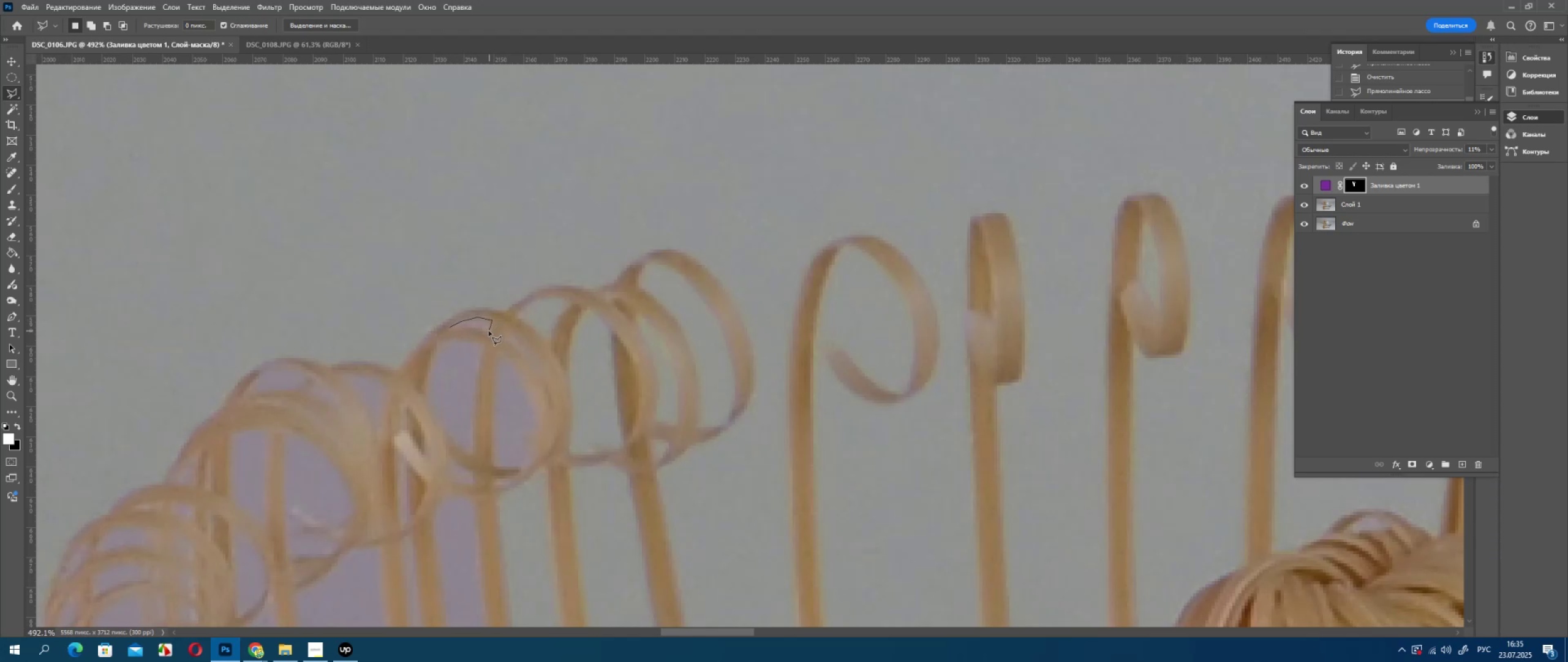 
left_click([489, 331])
 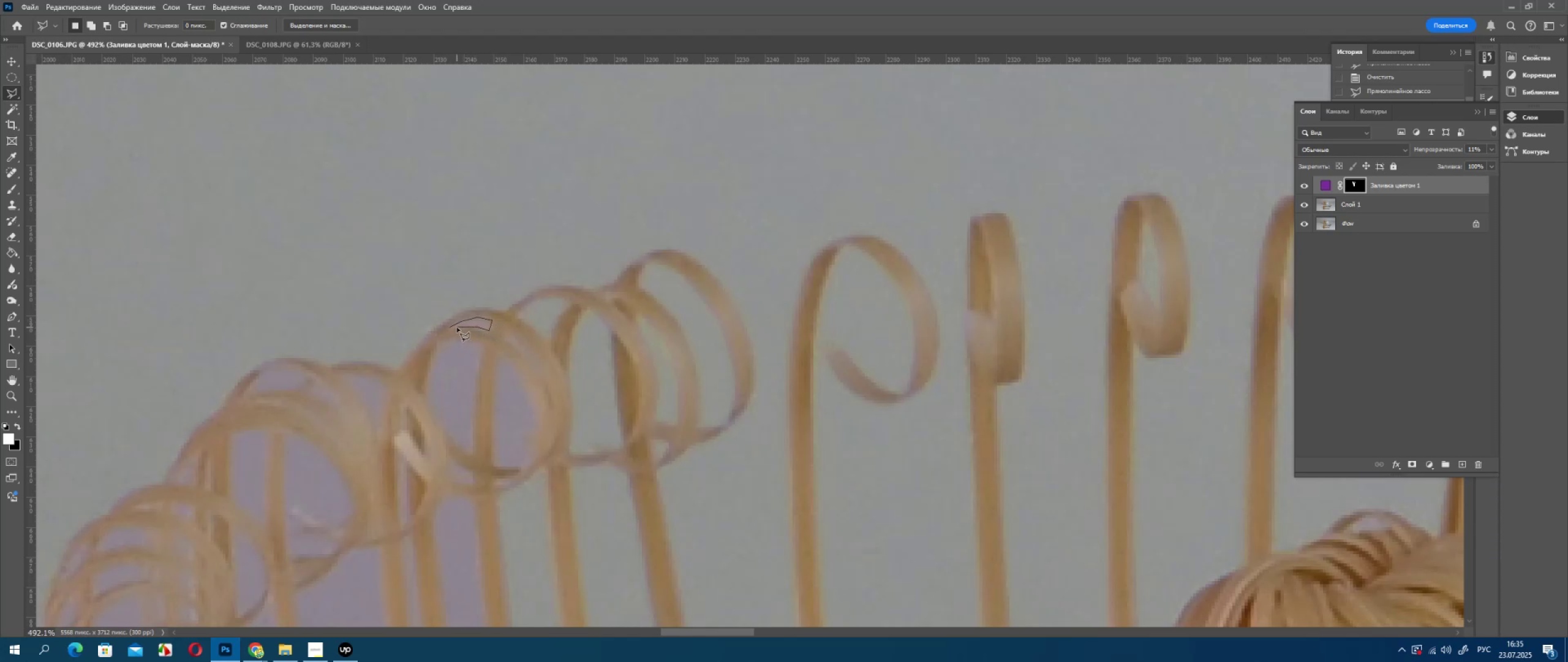 
double_click([457, 327])
 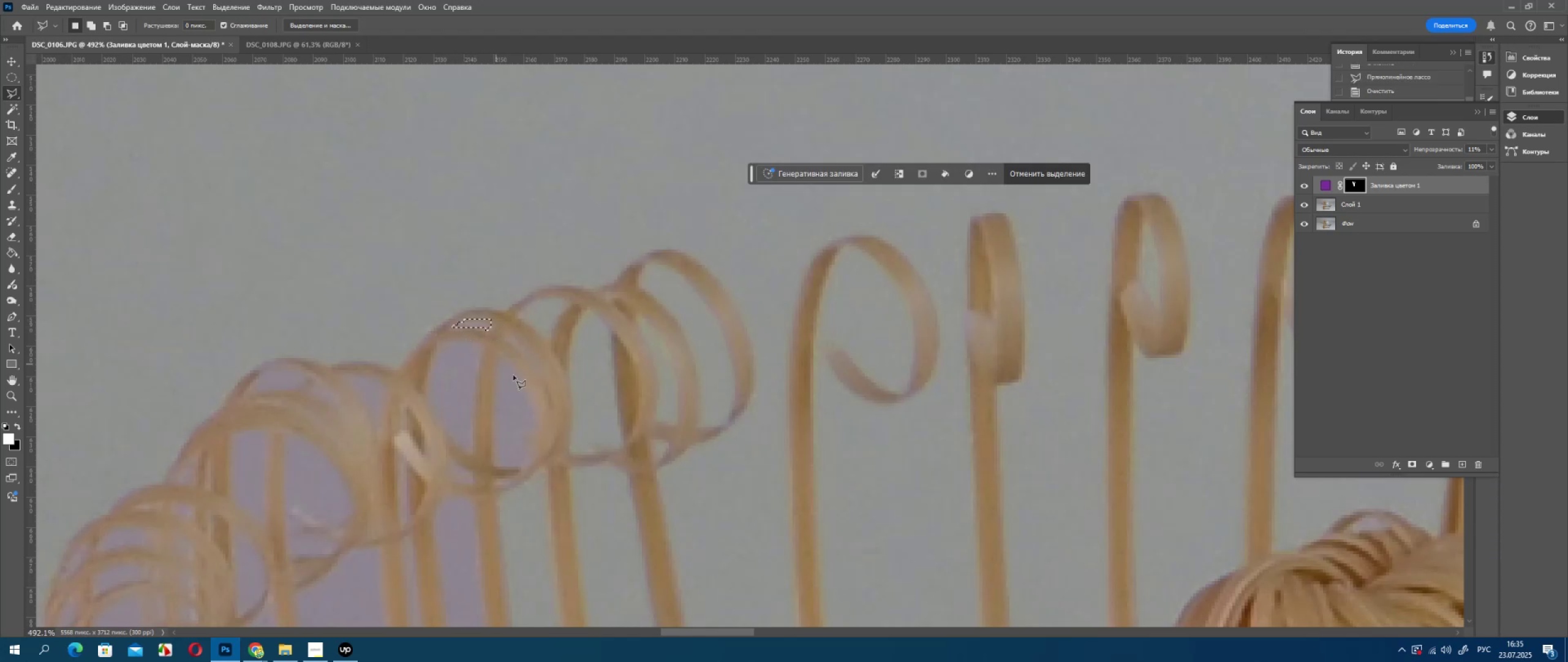 
key(Delete)
 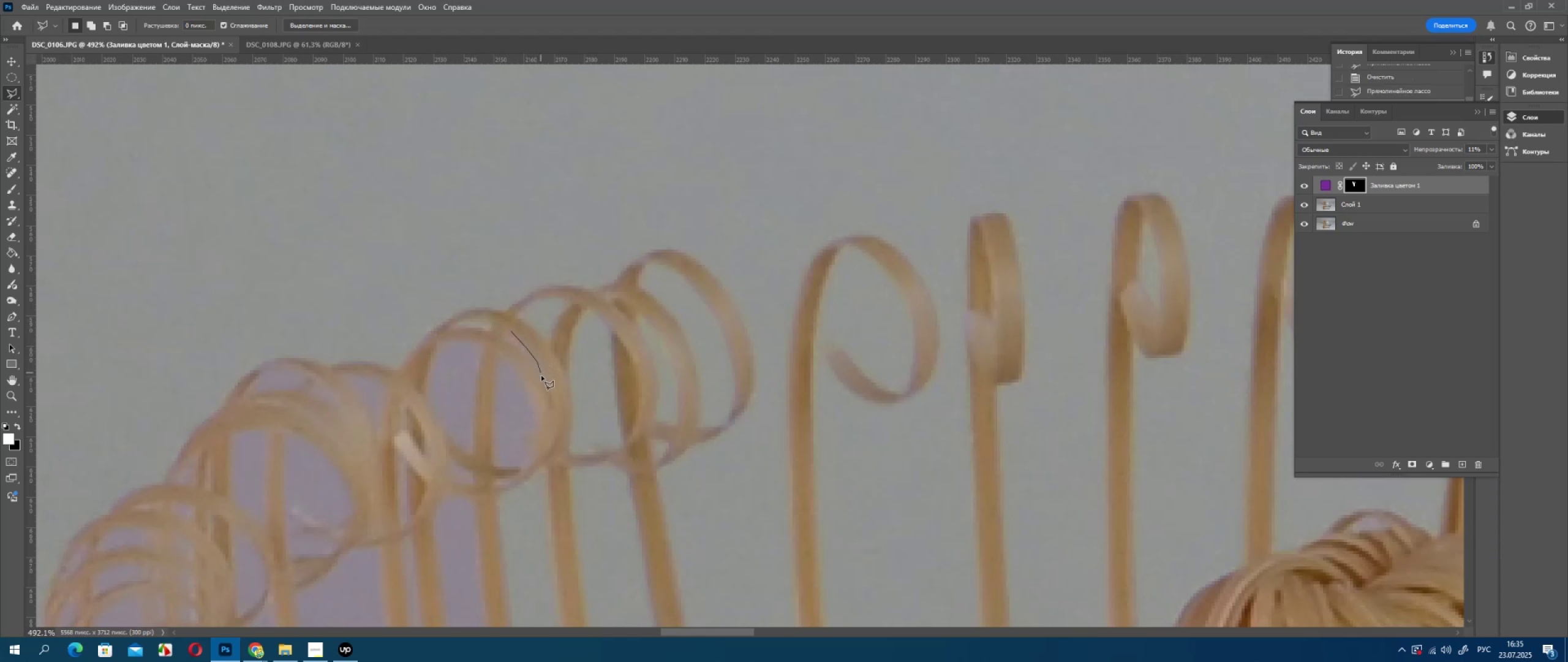 
left_click_drag(start_coordinate=[530, 360], to_coordinate=[527, 356])
 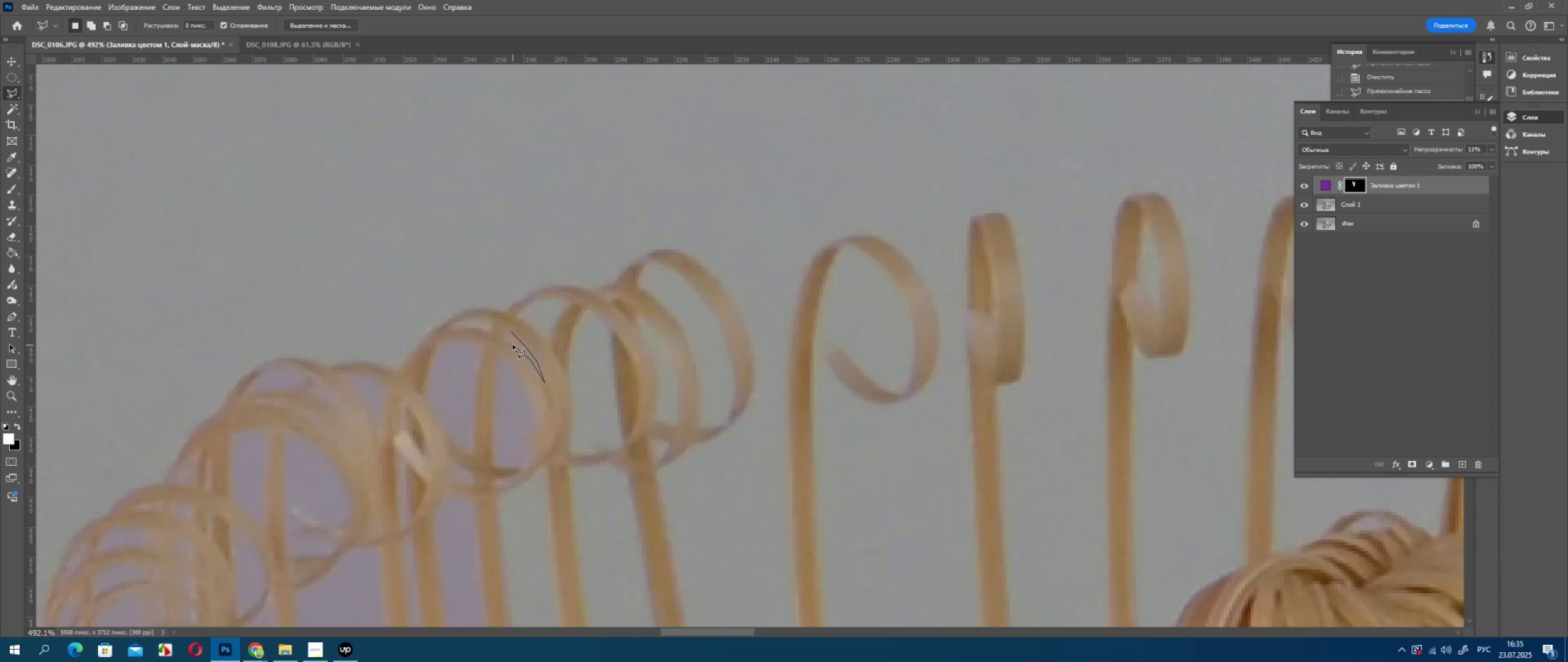 
left_click_drag(start_coordinate=[513, 345], to_coordinate=[510, 342])
 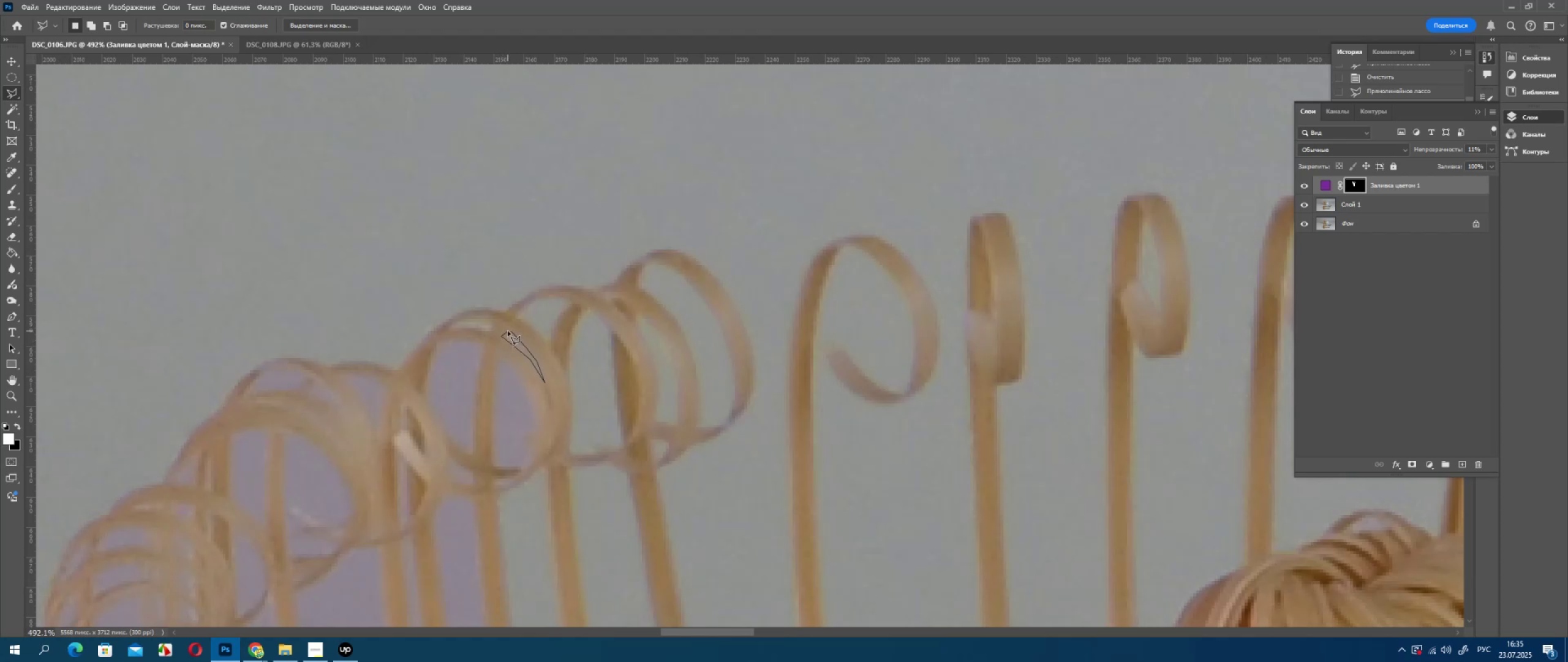 
triple_click([508, 331])
 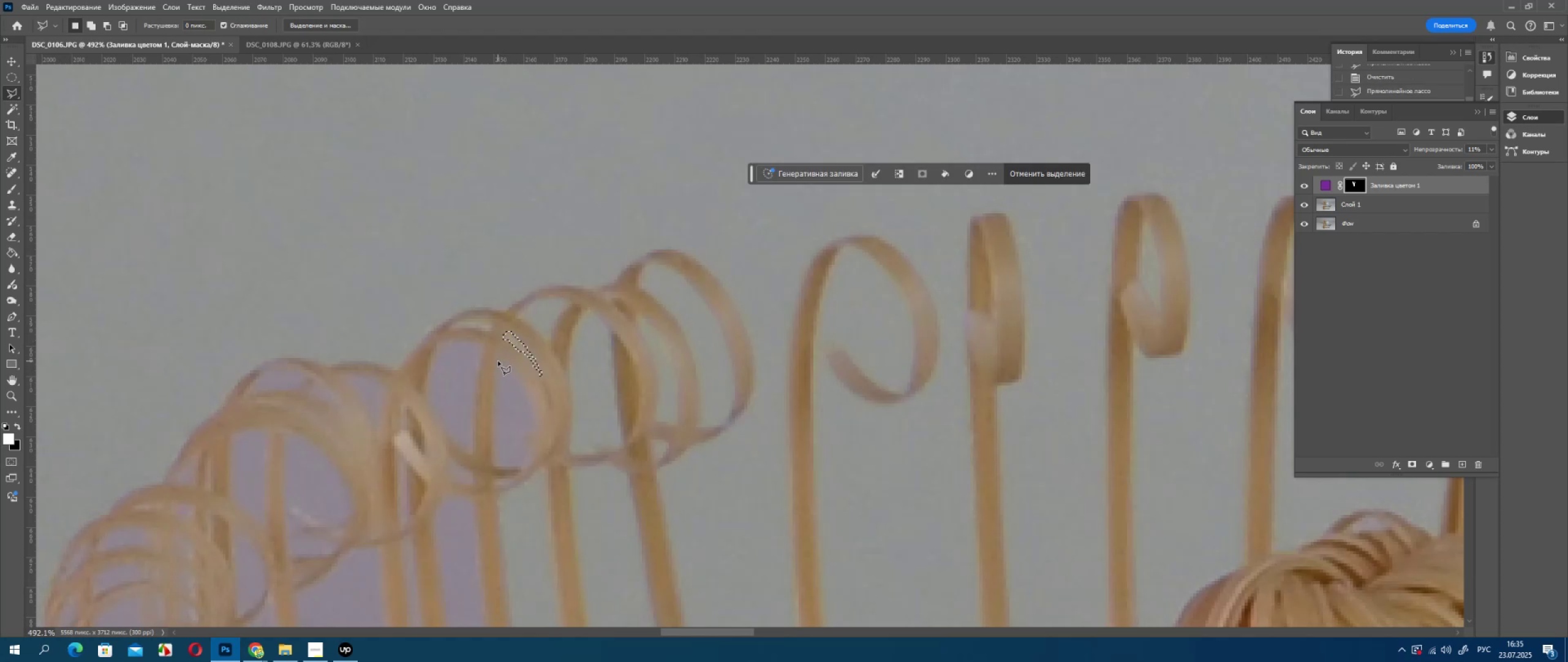 
key(Delete)
 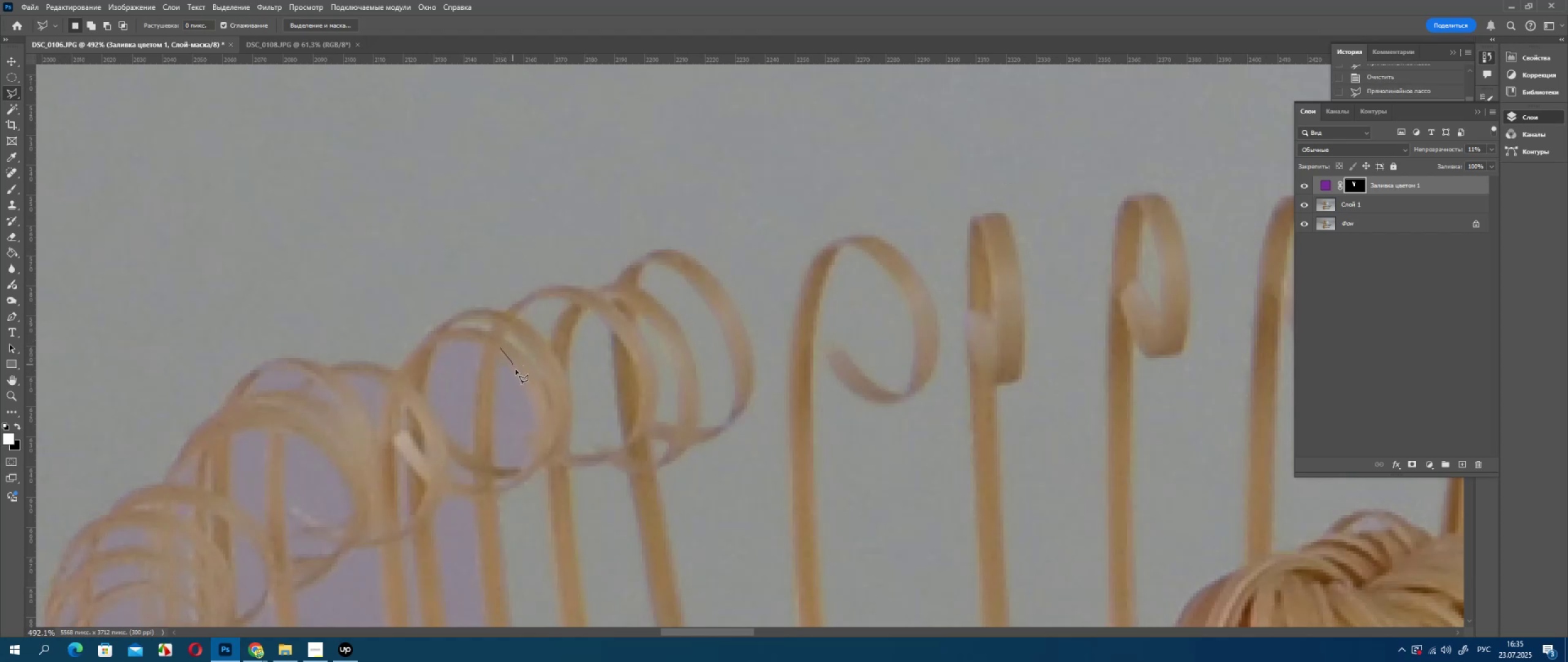 
left_click_drag(start_coordinate=[521, 382], to_coordinate=[524, 387])
 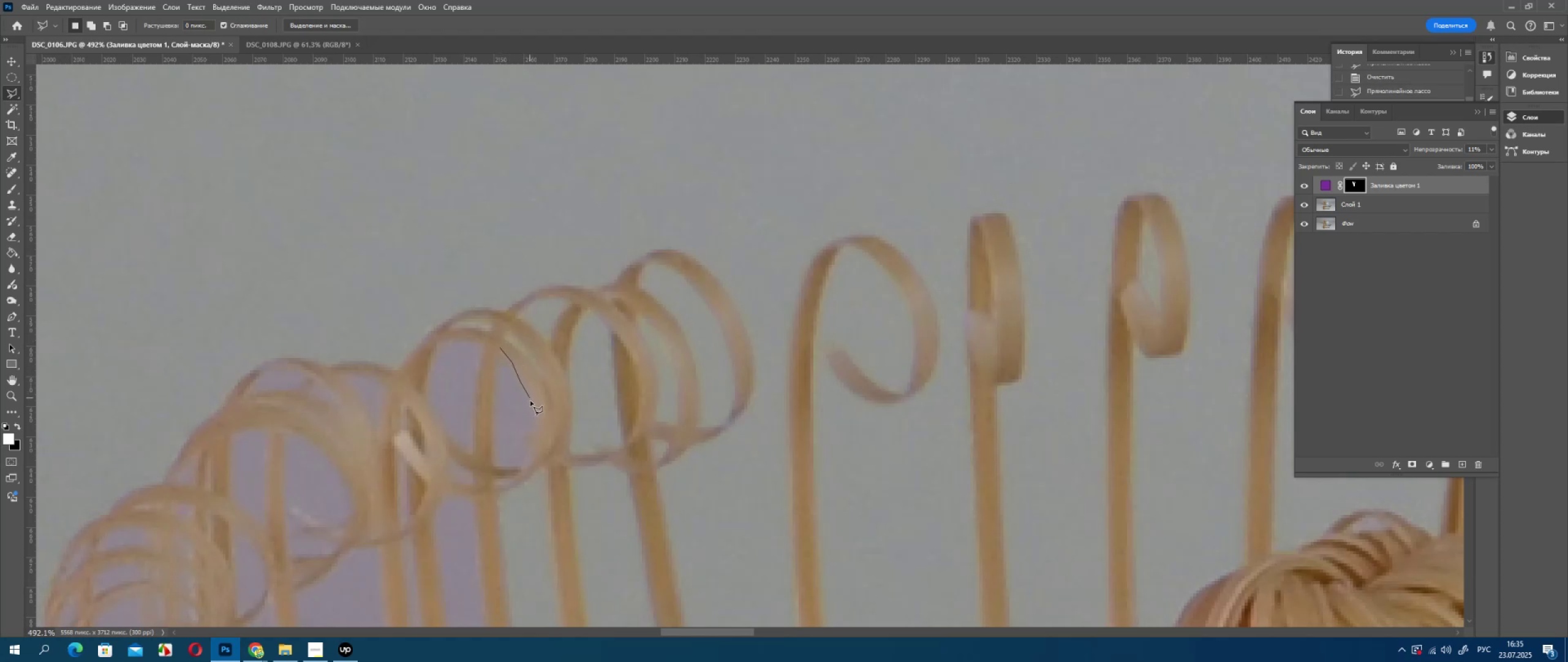 
left_click_drag(start_coordinate=[530, 398], to_coordinate=[530, 405])
 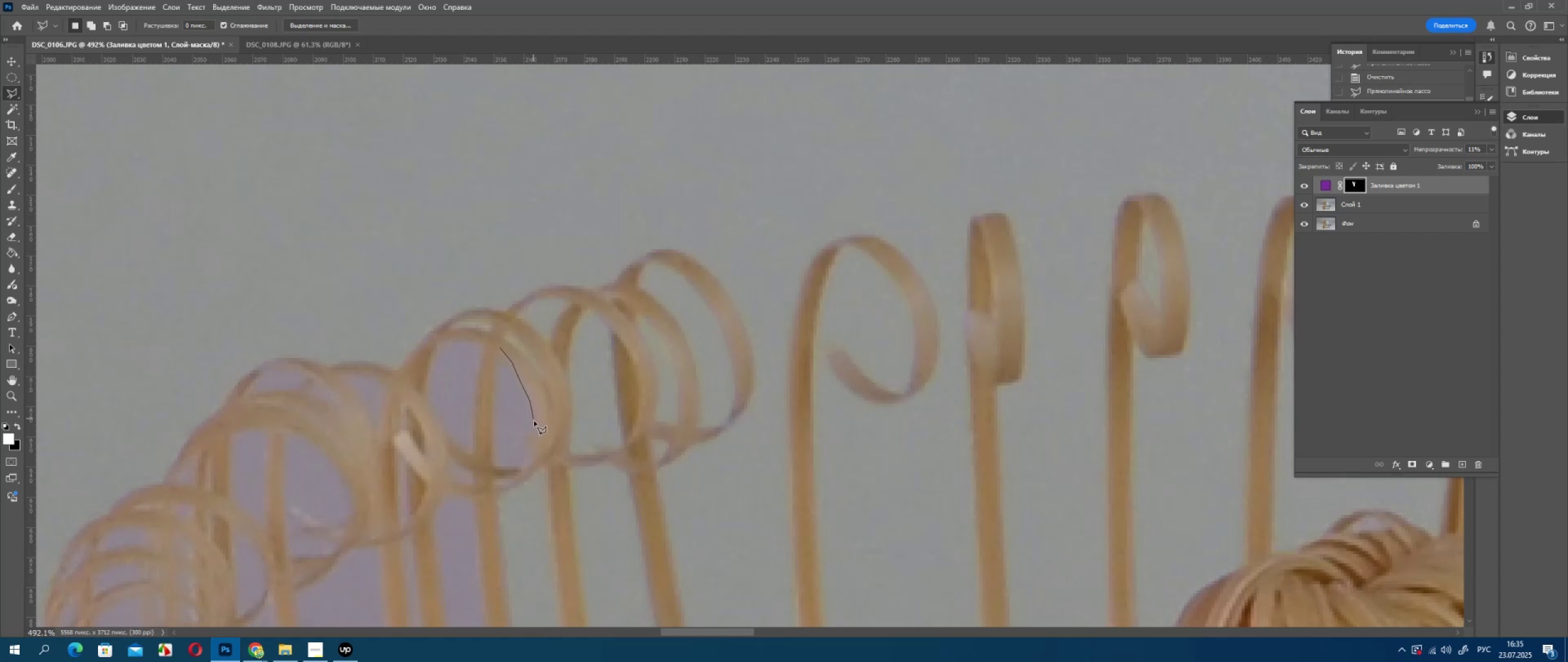 
left_click_drag(start_coordinate=[533, 419], to_coordinate=[534, 427])
 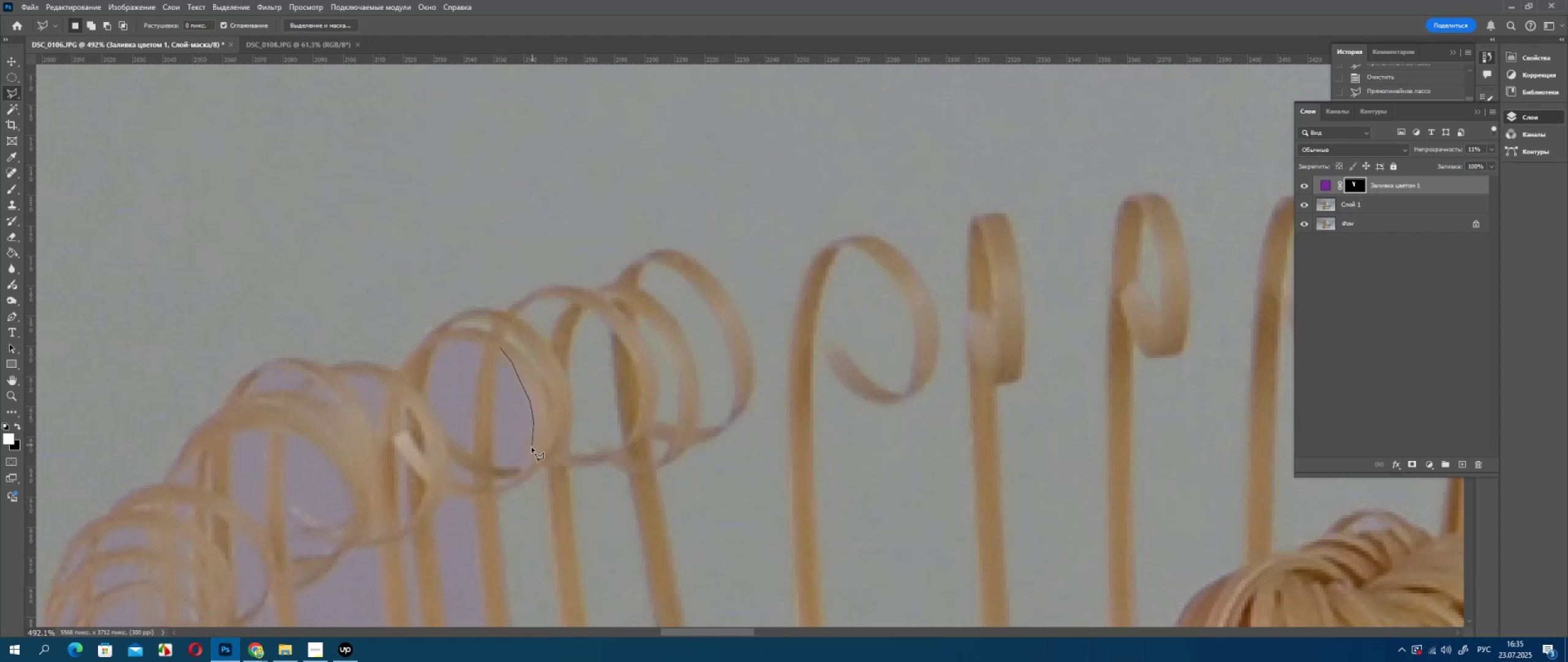 
left_click_drag(start_coordinate=[532, 445], to_coordinate=[529, 453])
 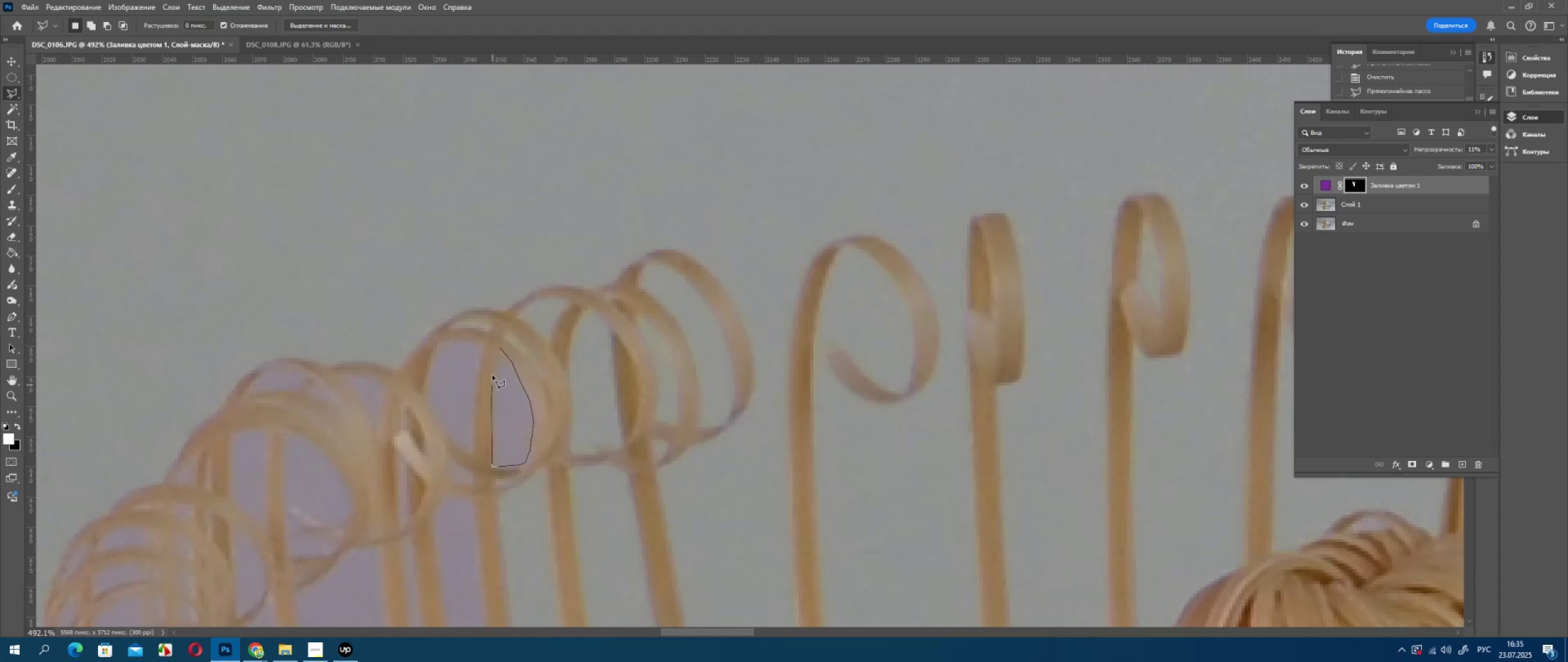 
triple_click([499, 350])
 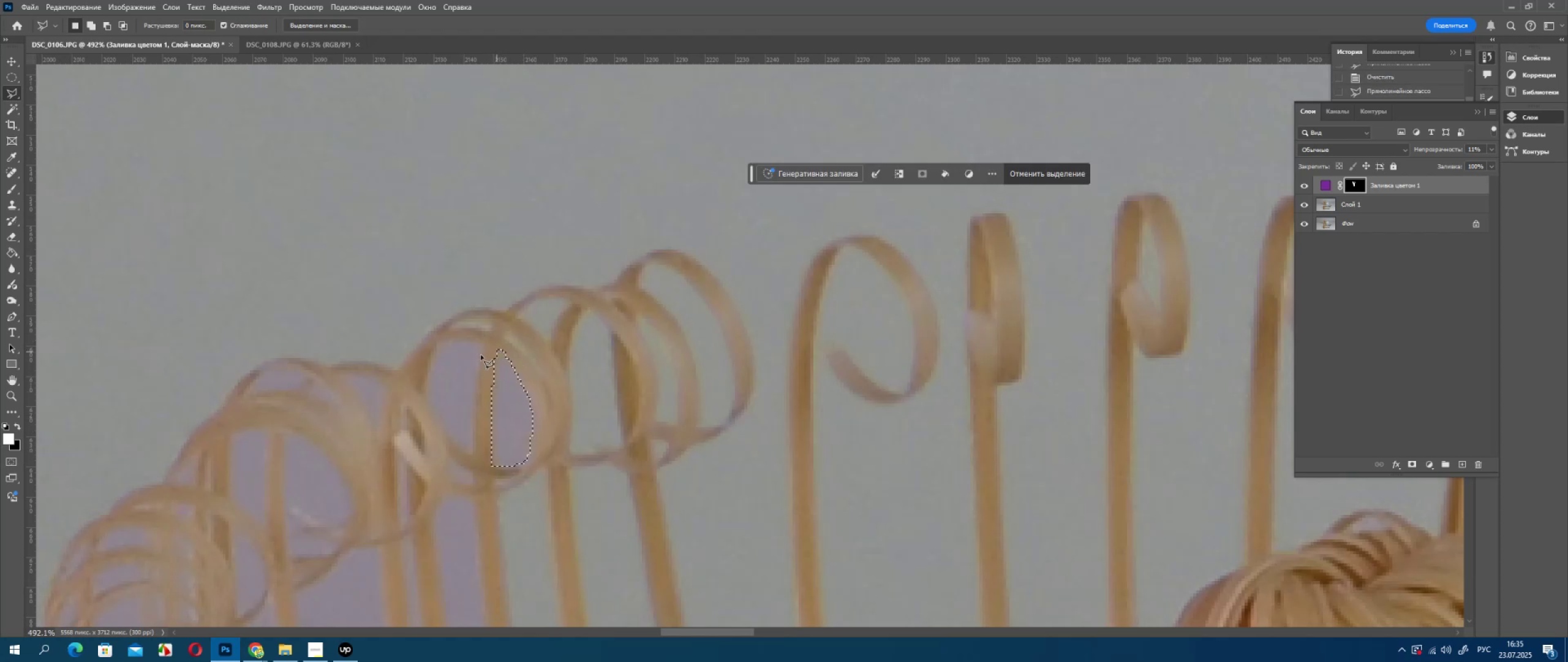 
key(Delete)
 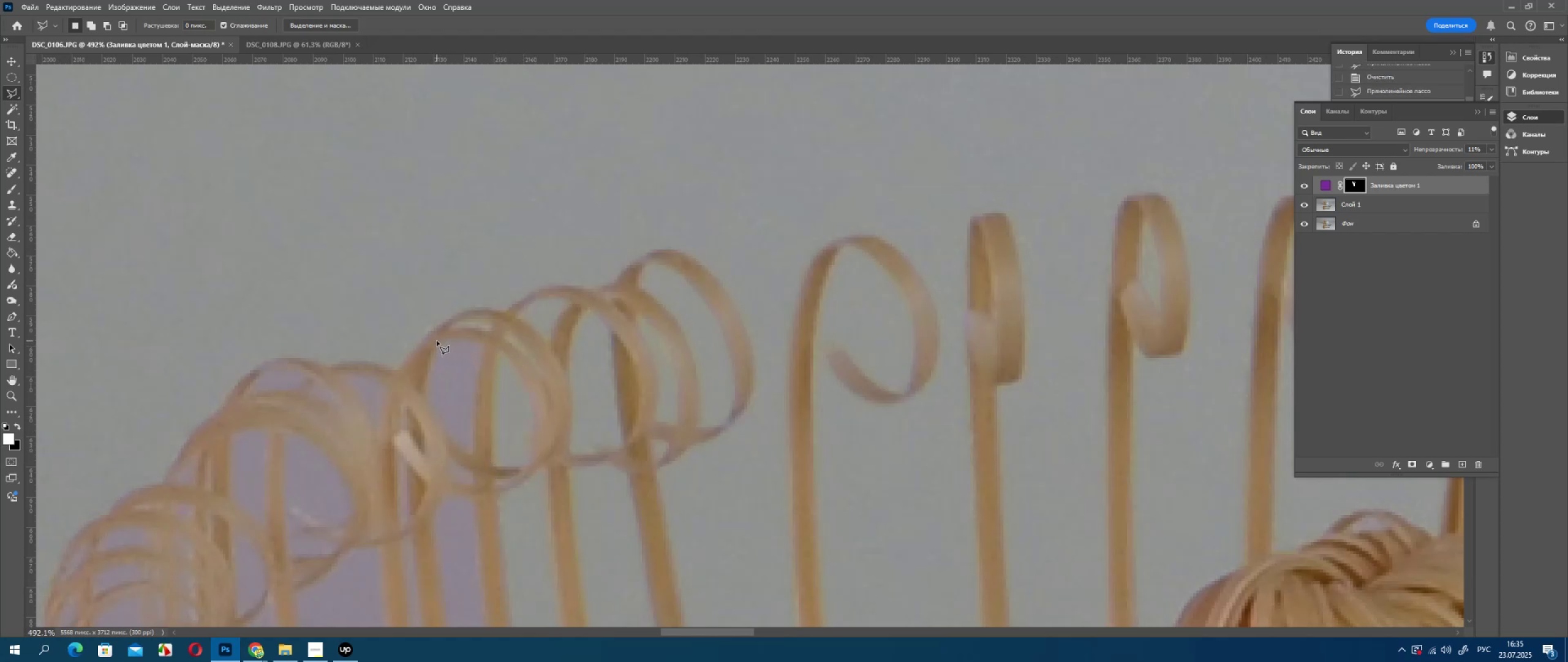 
left_click([437, 341])
 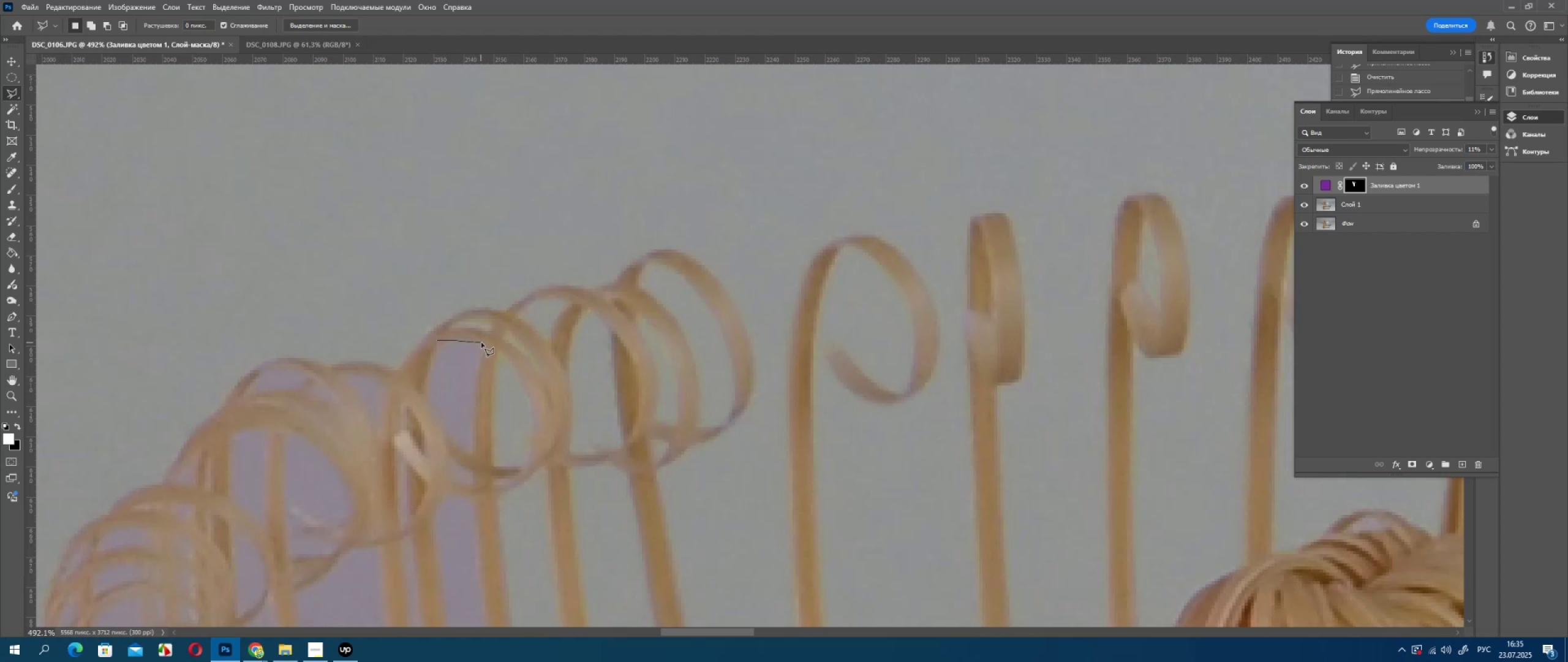 
left_click_drag(start_coordinate=[483, 346], to_coordinate=[483, 349])
 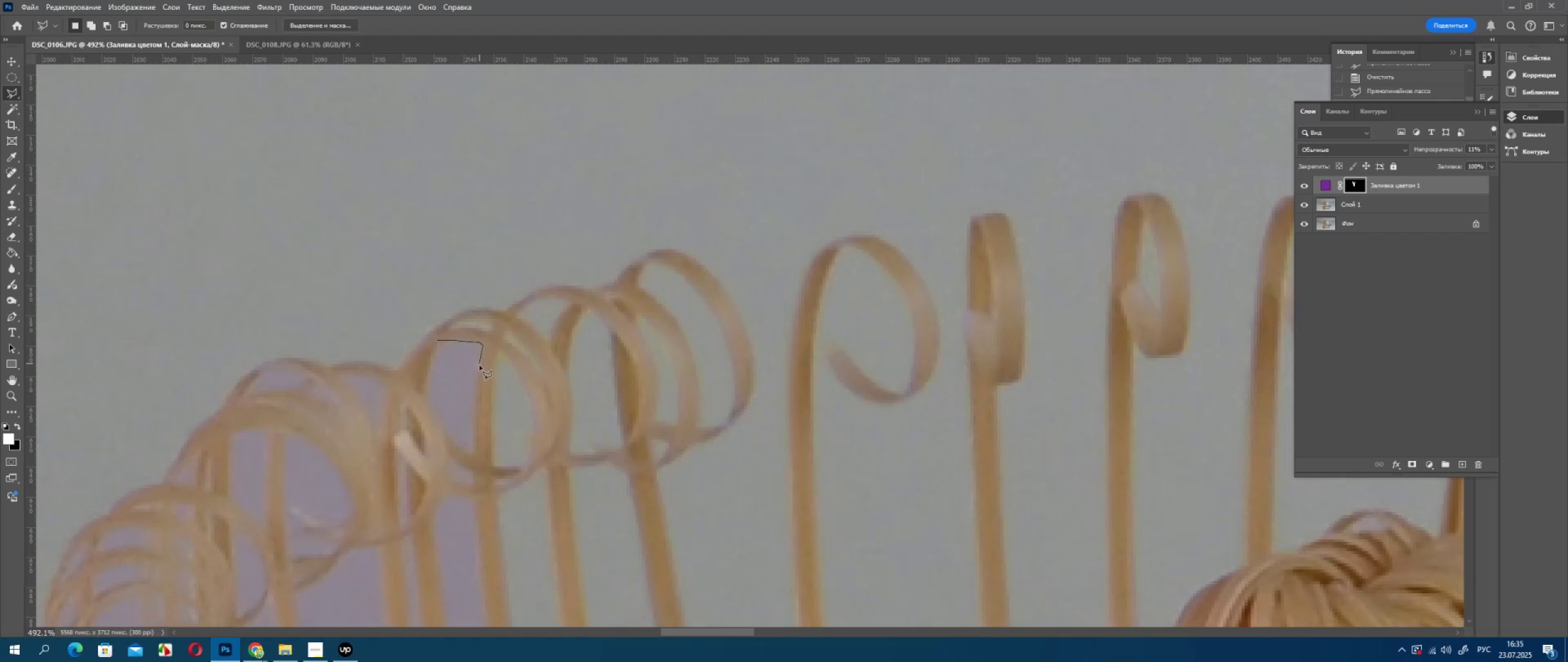 
left_click_drag(start_coordinate=[480, 363], to_coordinate=[479, 368])
 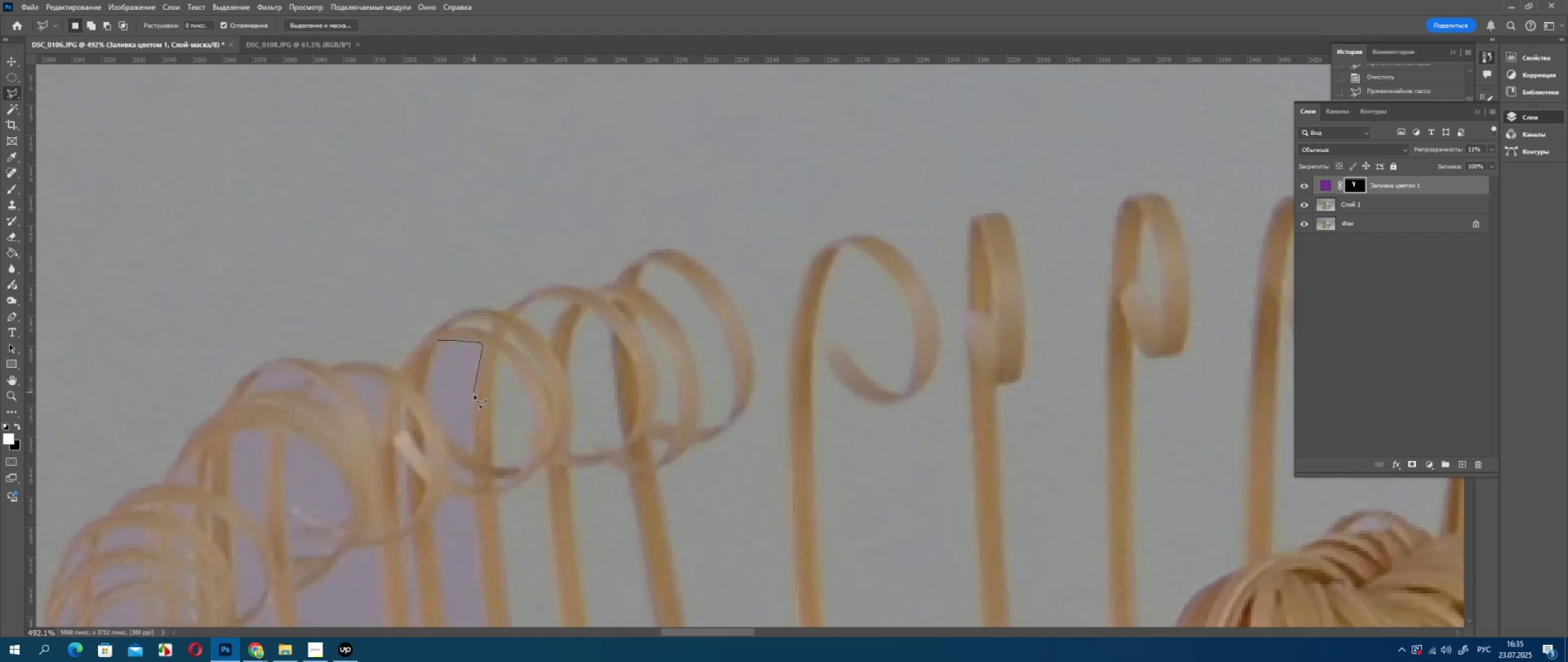 
left_click_drag(start_coordinate=[474, 392], to_coordinate=[473, 404])
 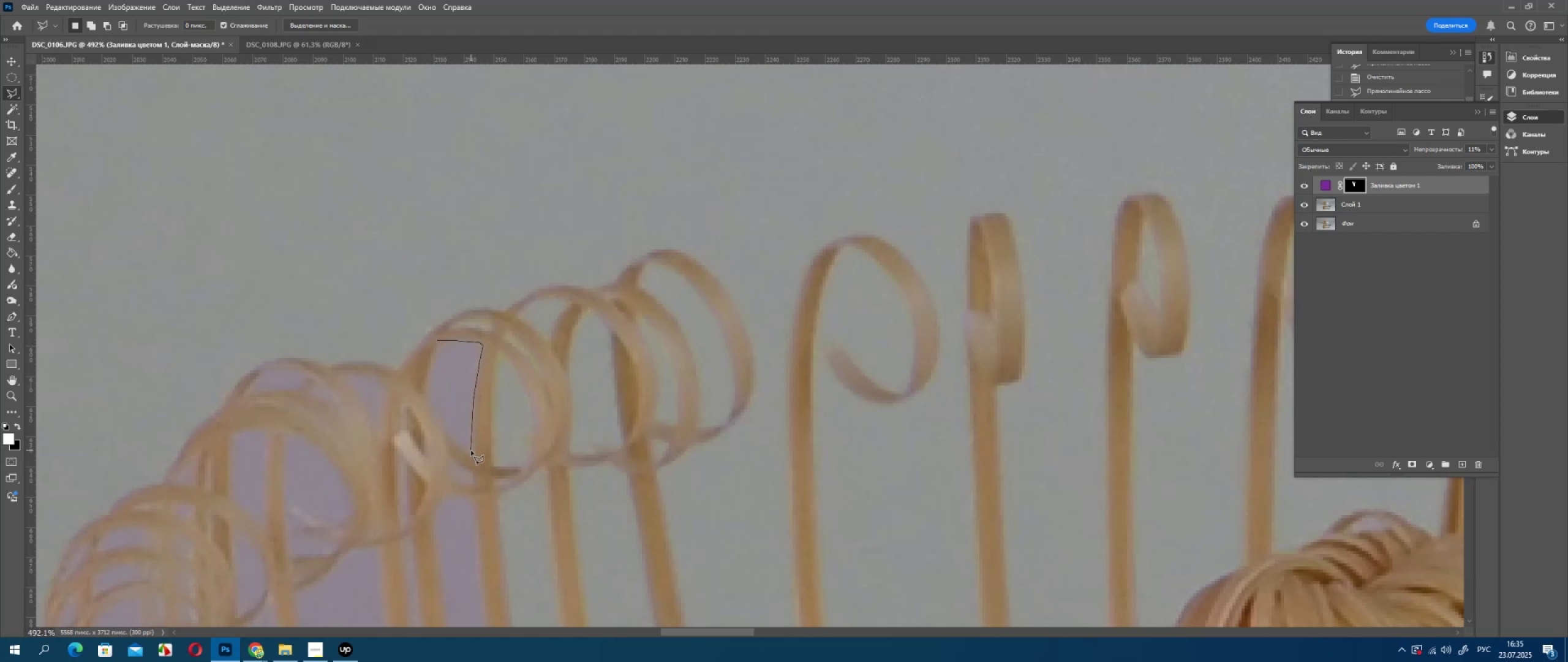 
left_click_drag(start_coordinate=[471, 451], to_coordinate=[471, 455])
 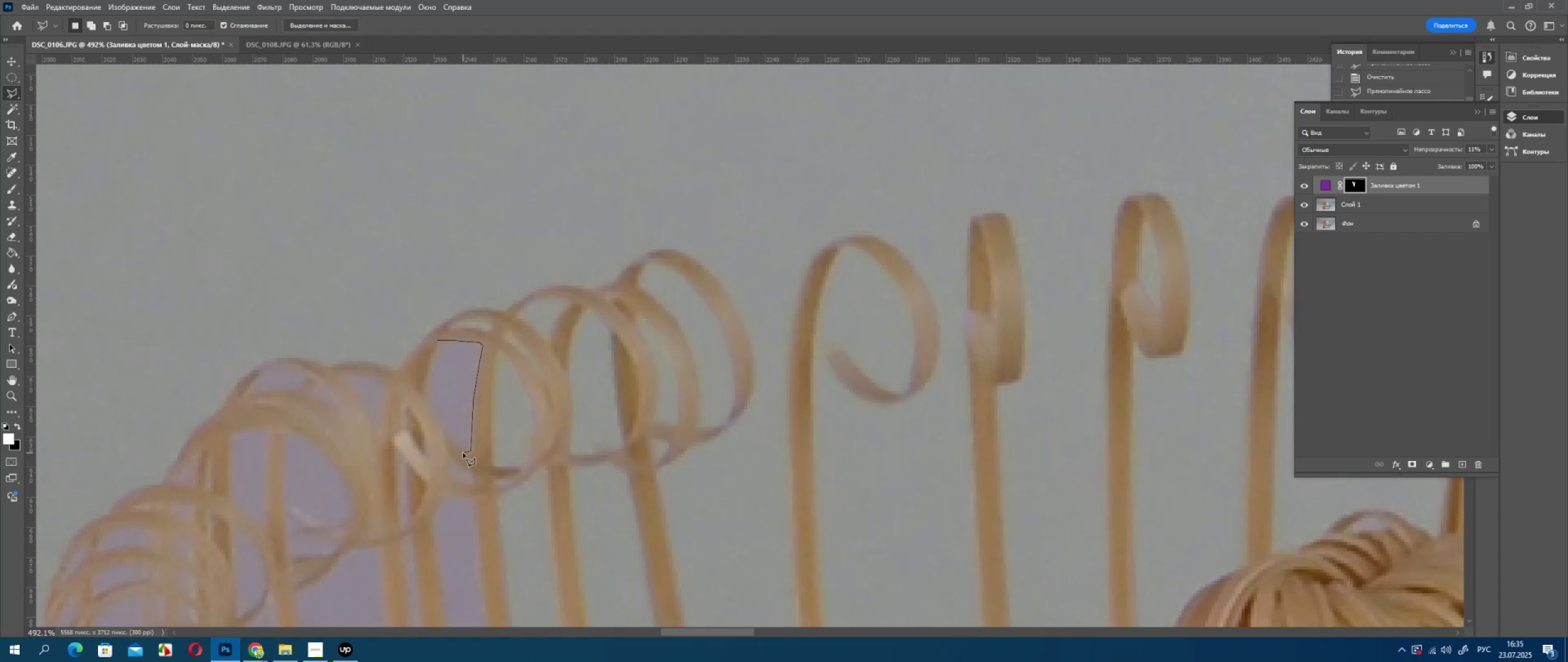 
left_click_drag(start_coordinate=[463, 453], to_coordinate=[459, 448])
 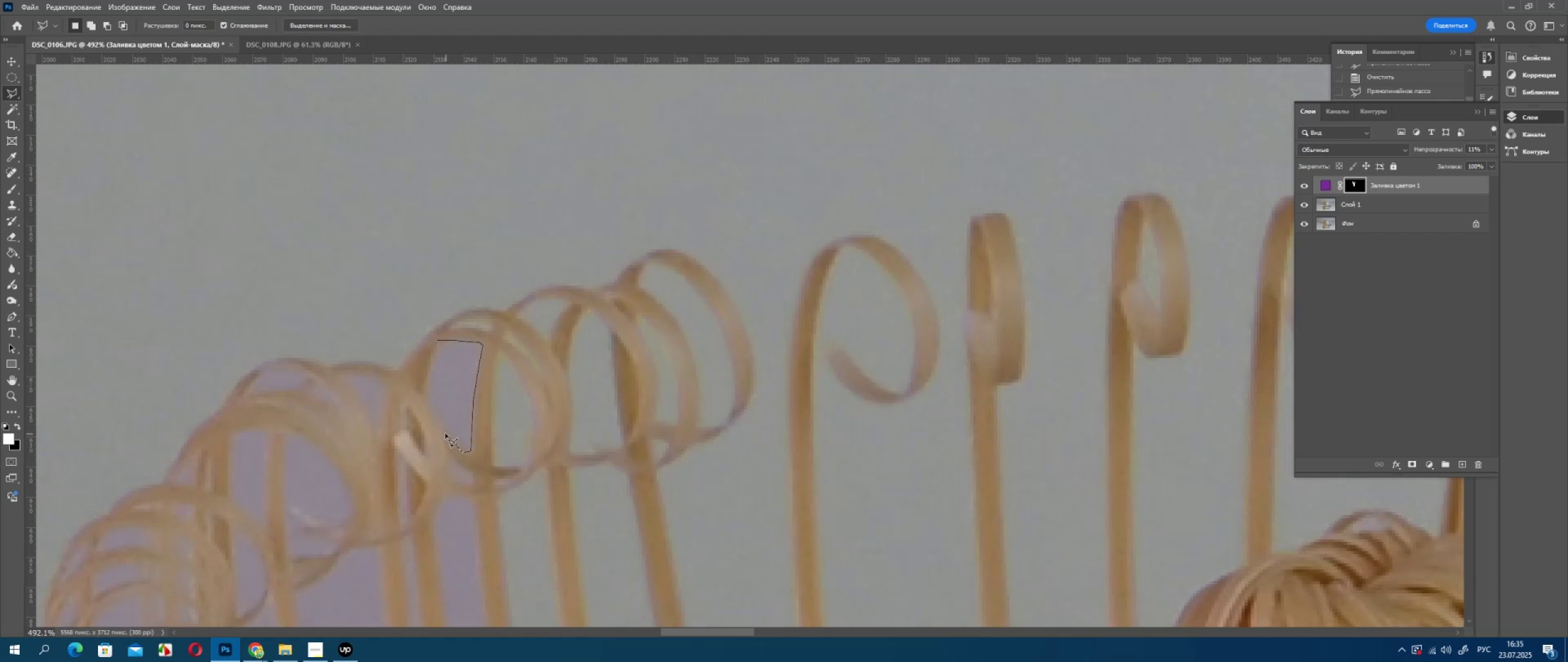 
left_click_drag(start_coordinate=[446, 434], to_coordinate=[440, 428])
 